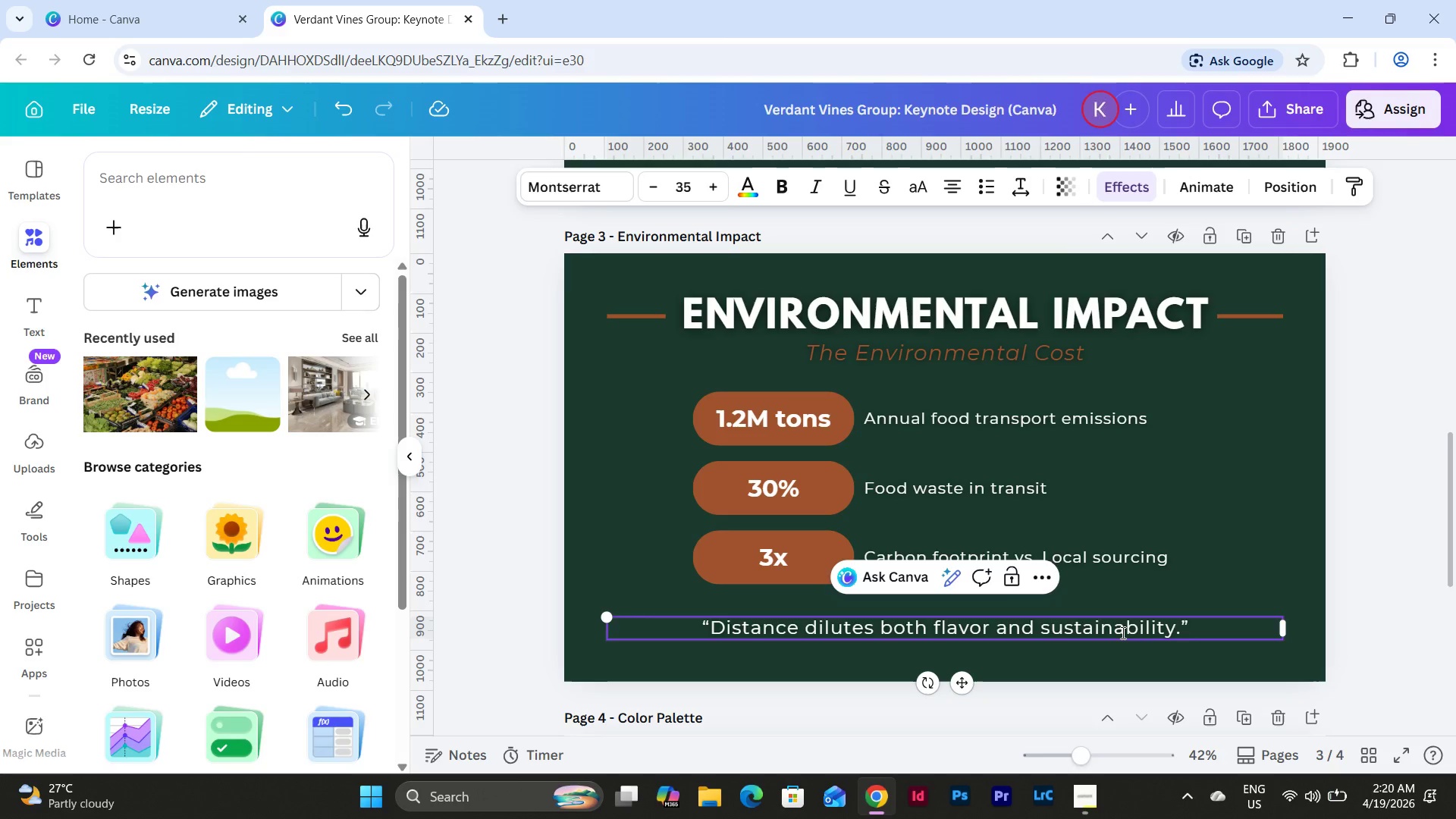 
double_click([1202, 635])
 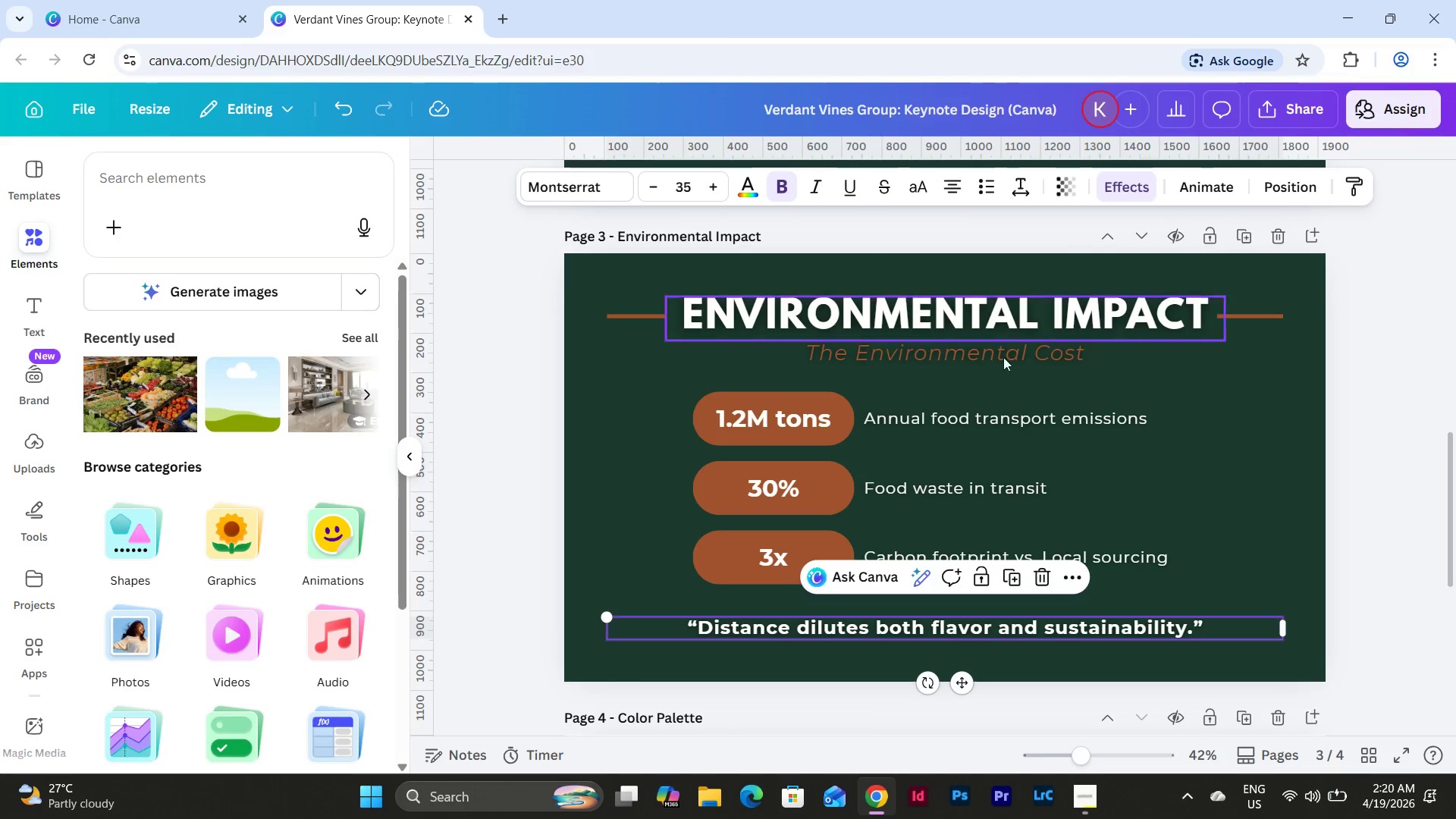 
scroll: coordinate [1109, 475], scroll_direction: up, amount: 2.0
 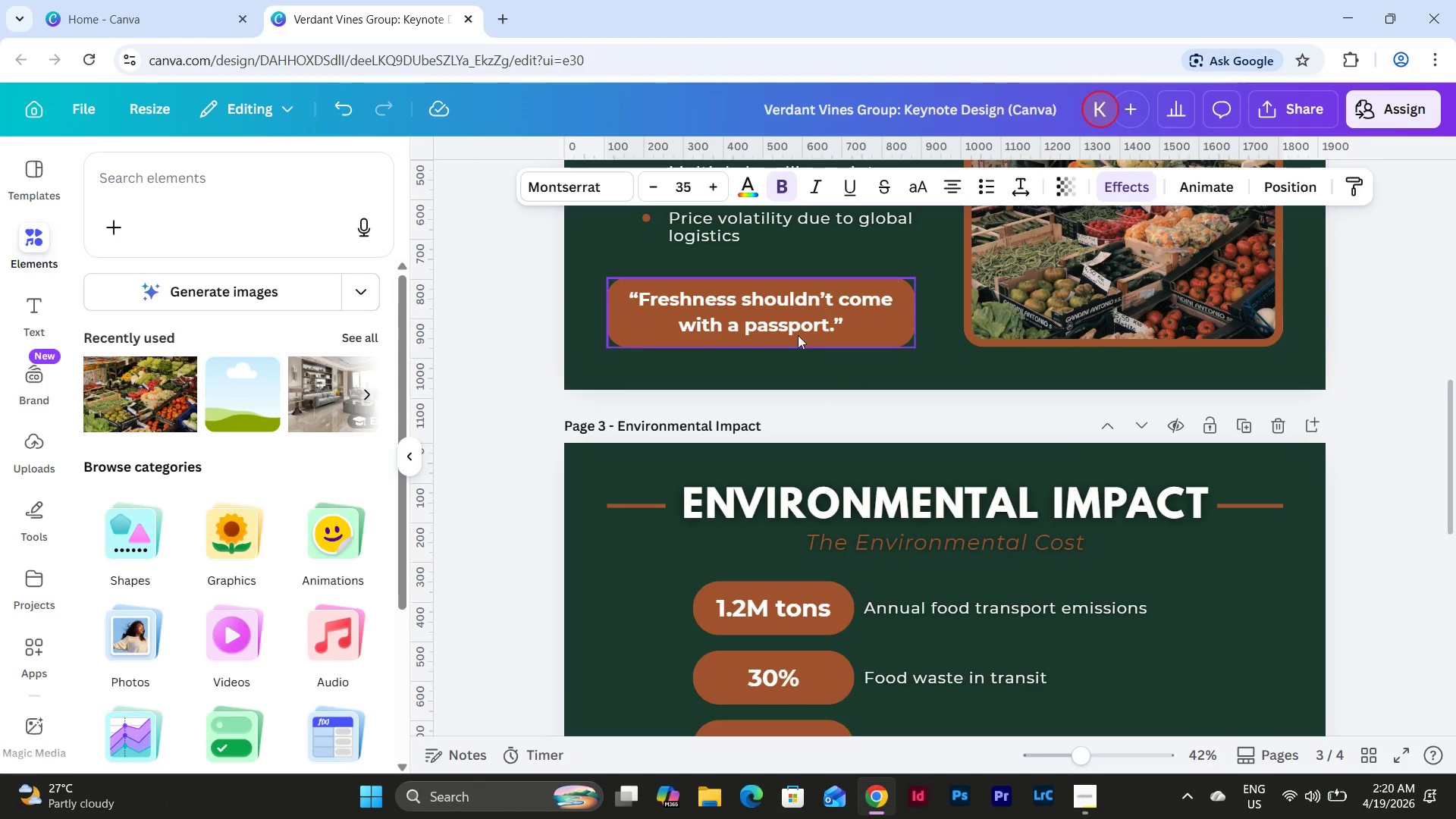 
left_click([752, 310])
 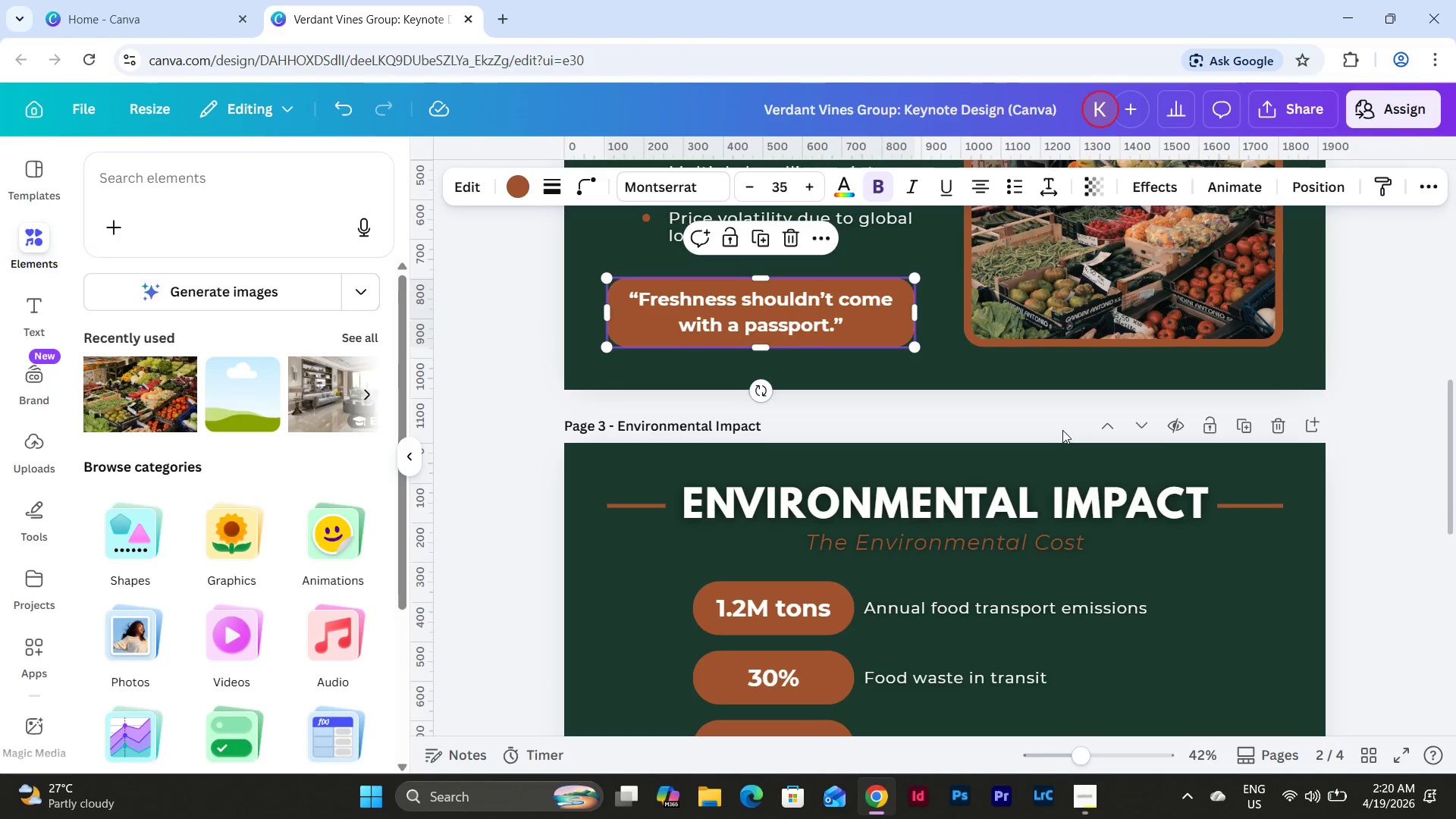 
scroll: coordinate [1062, 430], scroll_direction: down, amount: 2.0
 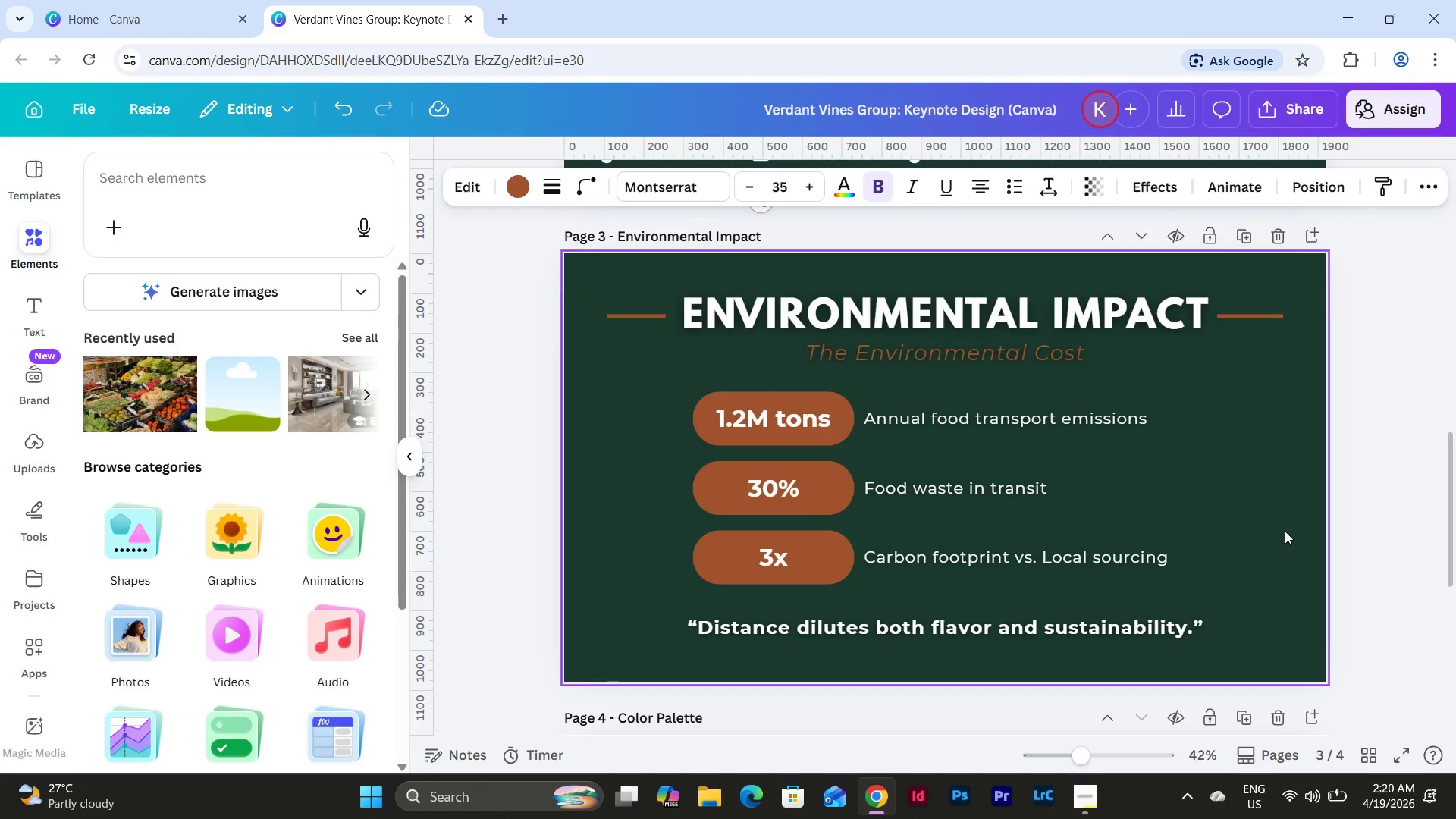 
left_click([1285, 531])
 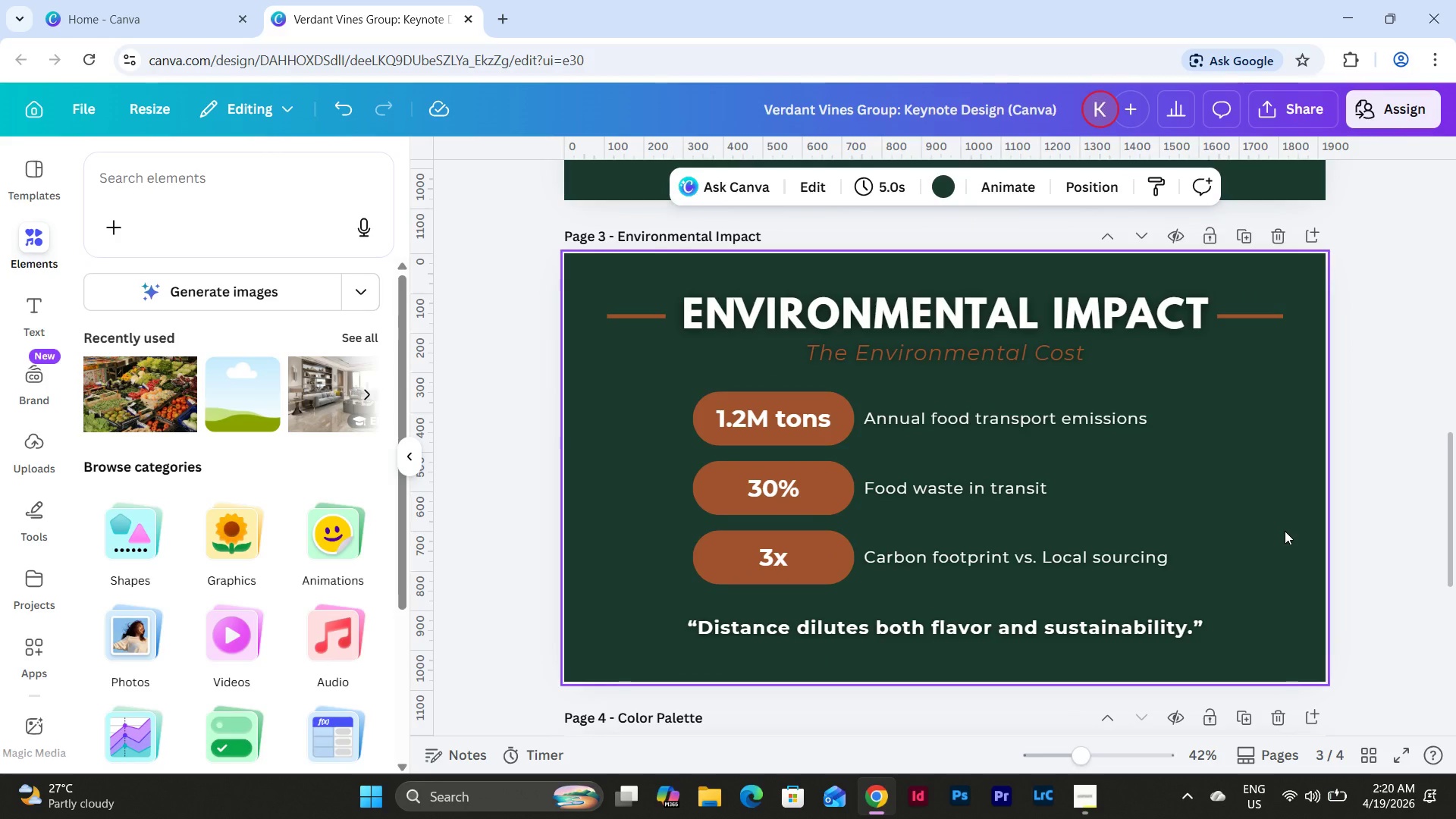 
wait(5.98)
 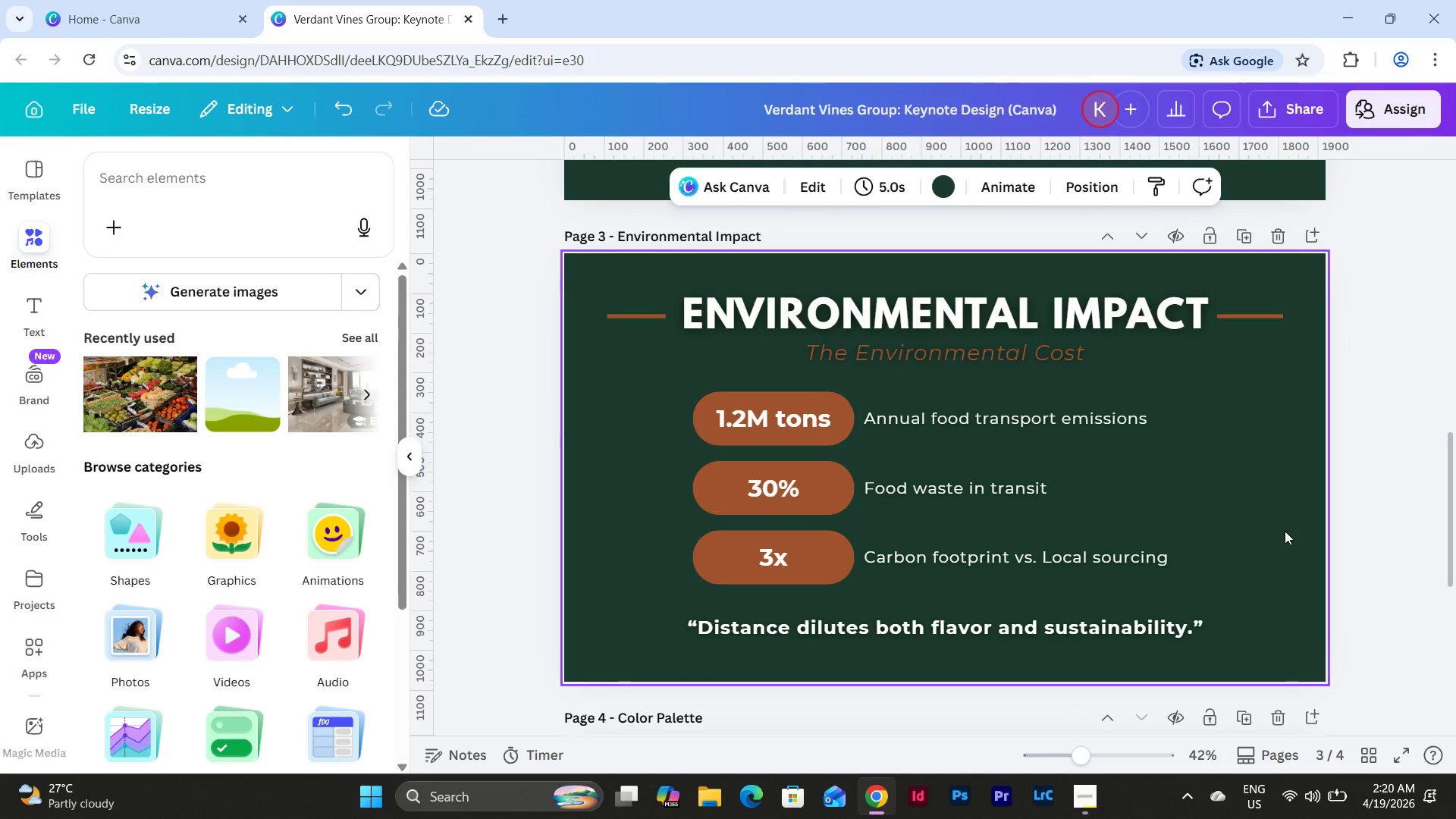 
left_click_drag(start_coordinate=[664, 393], to_coordinate=[1134, 588])
 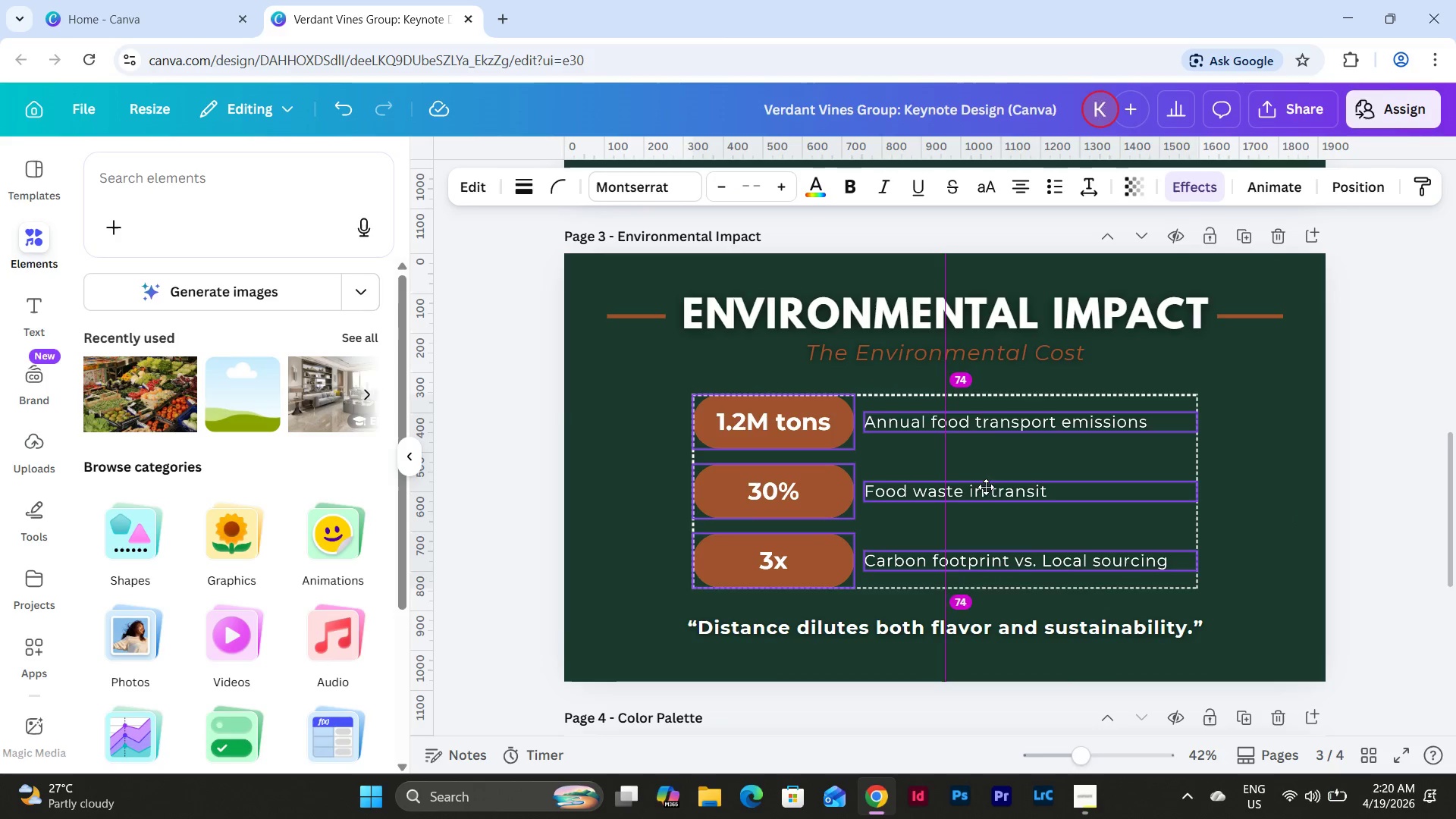 
wait(8.45)
 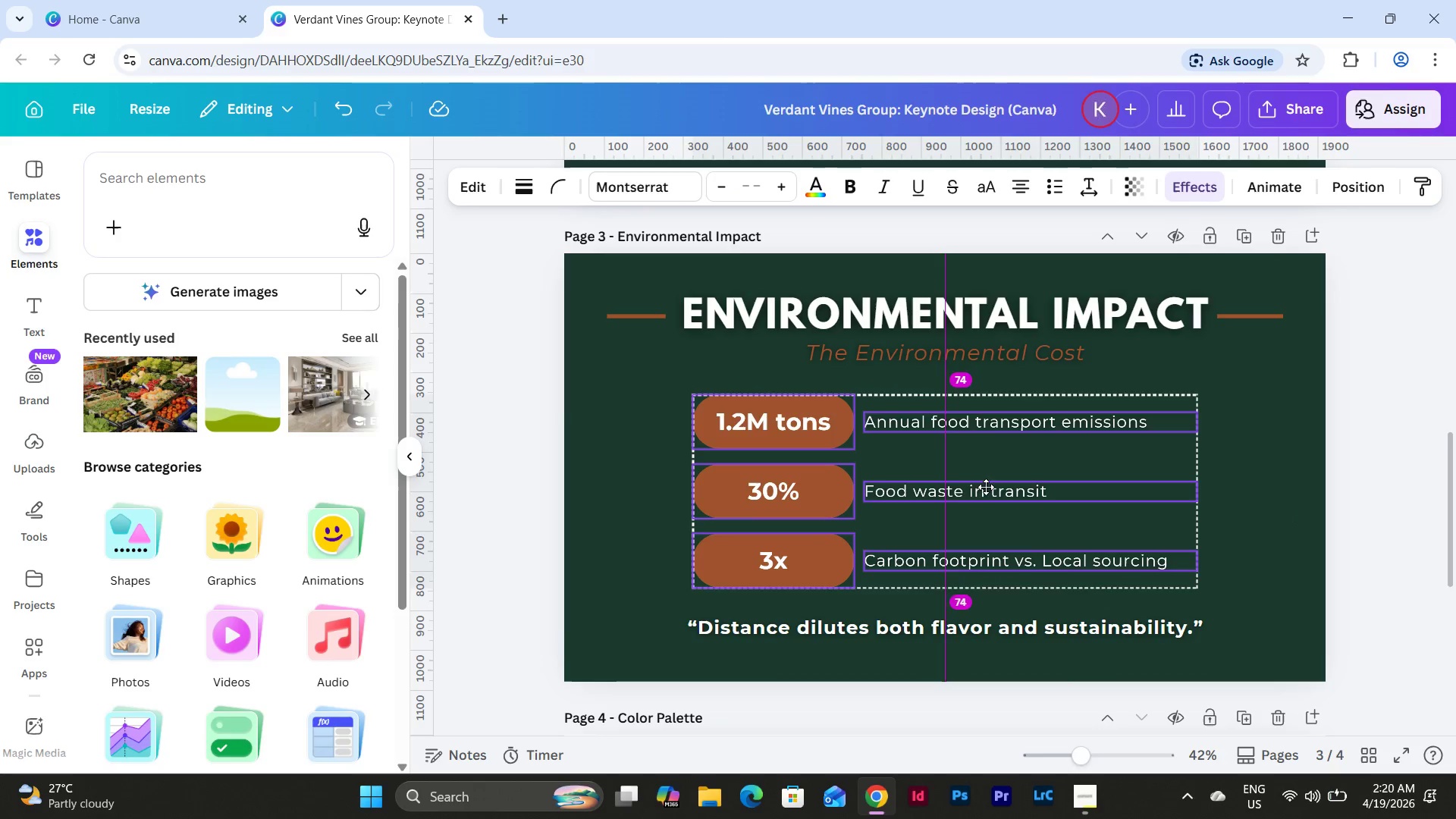 
left_click([1266, 492])
 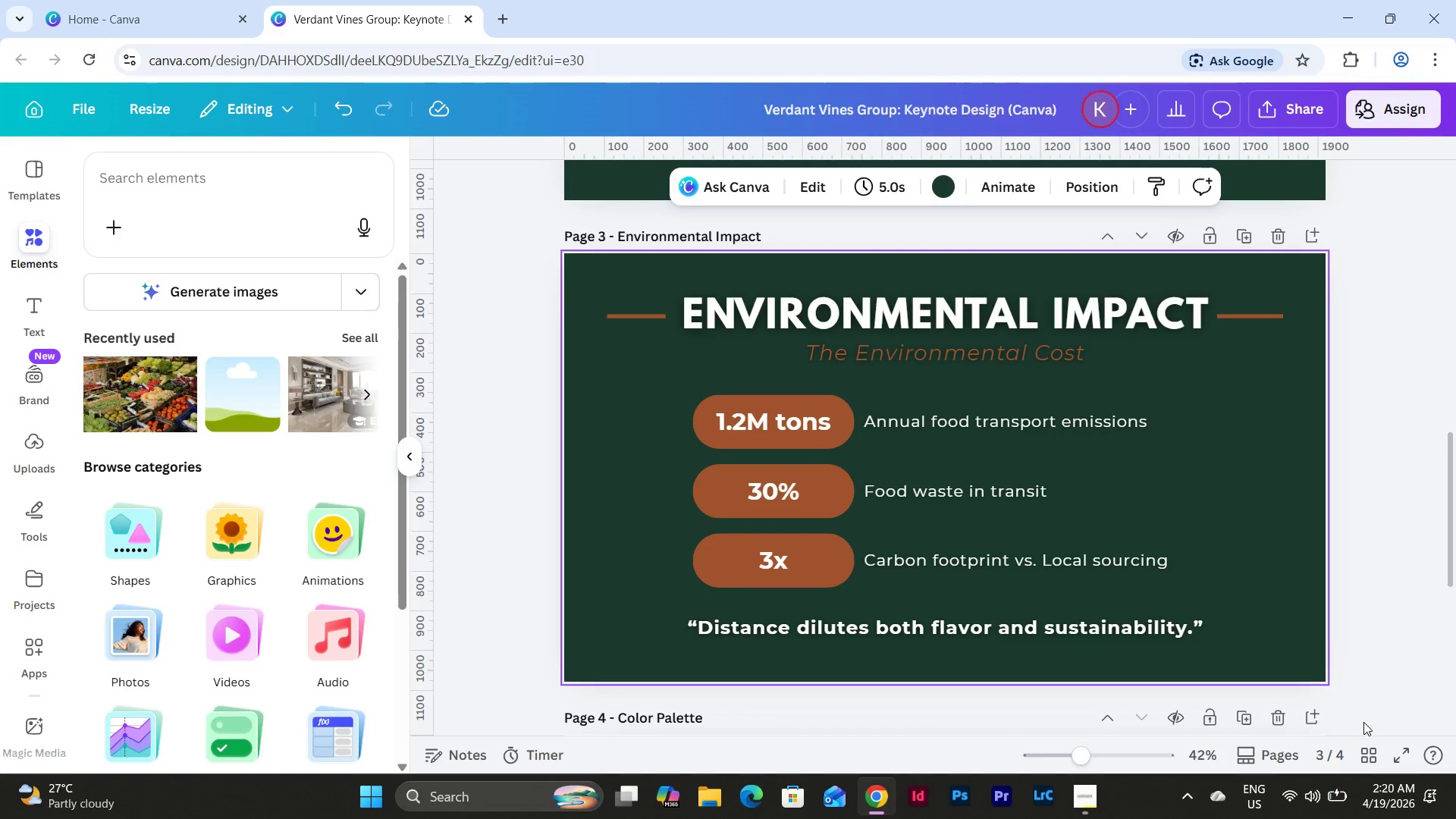 
left_click([1378, 739])
 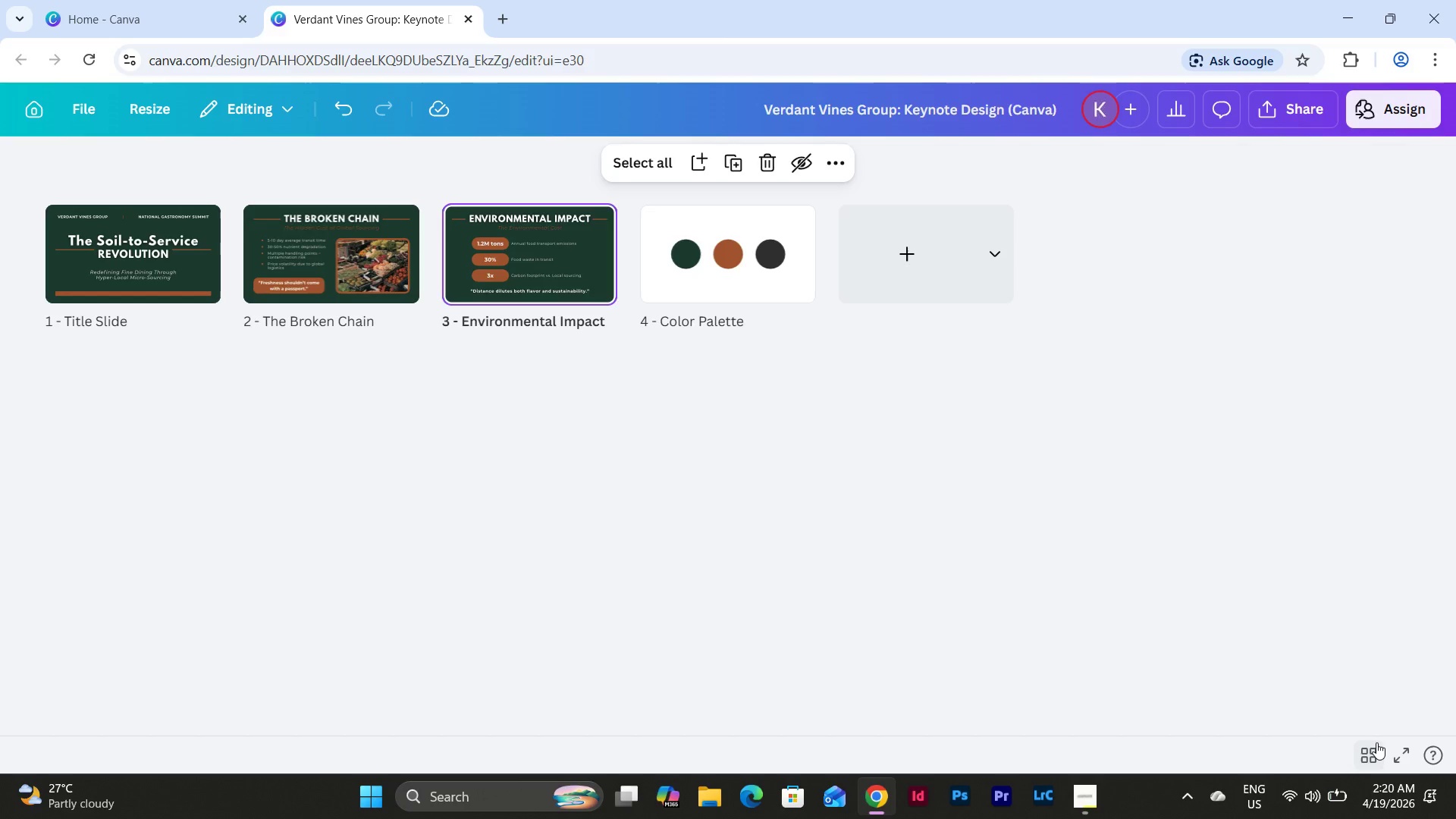 
left_click([1376, 742])
 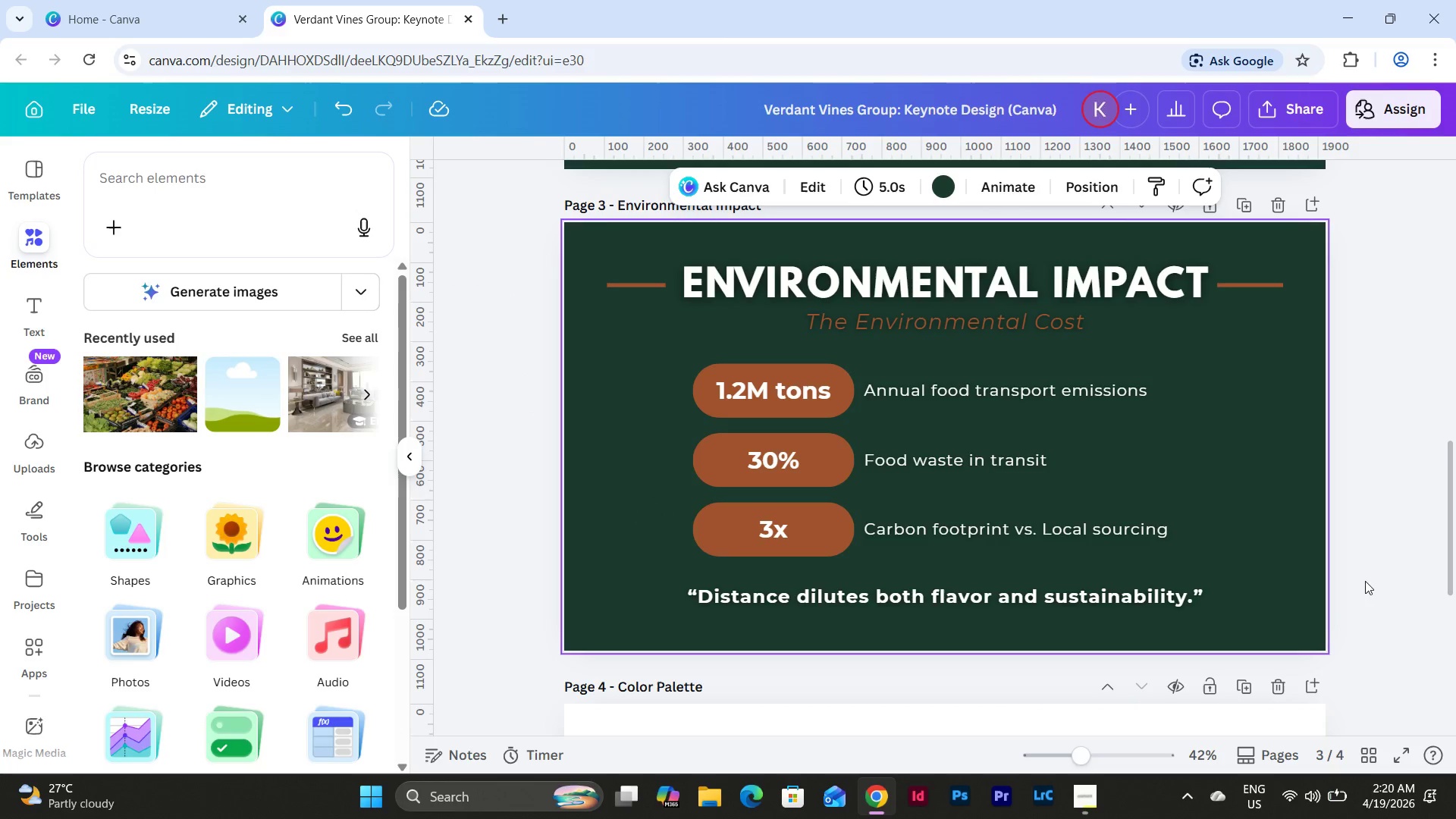 
scroll: coordinate [1333, 491], scroll_direction: up, amount: 14.0
 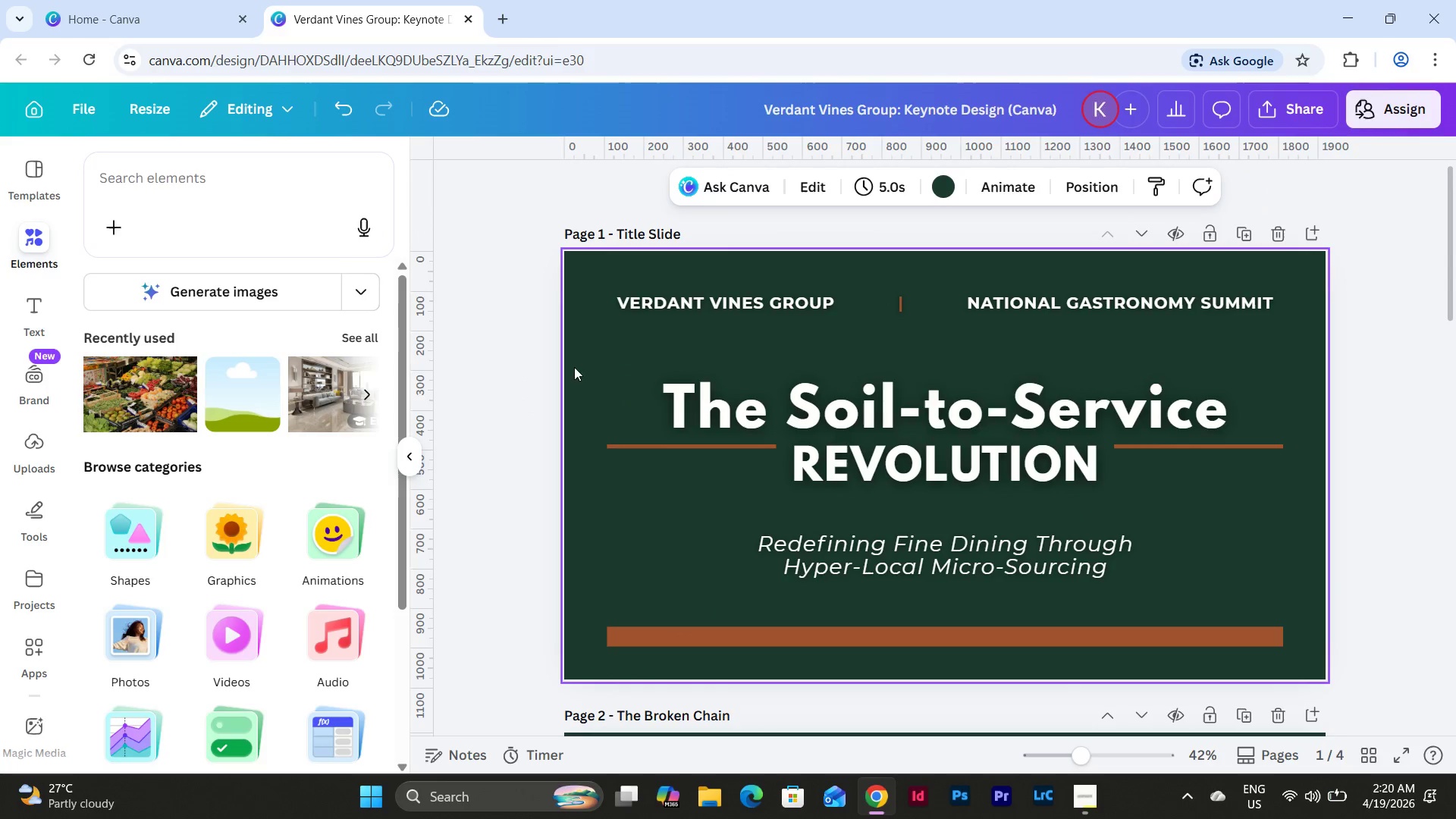 
left_click([593, 356])
 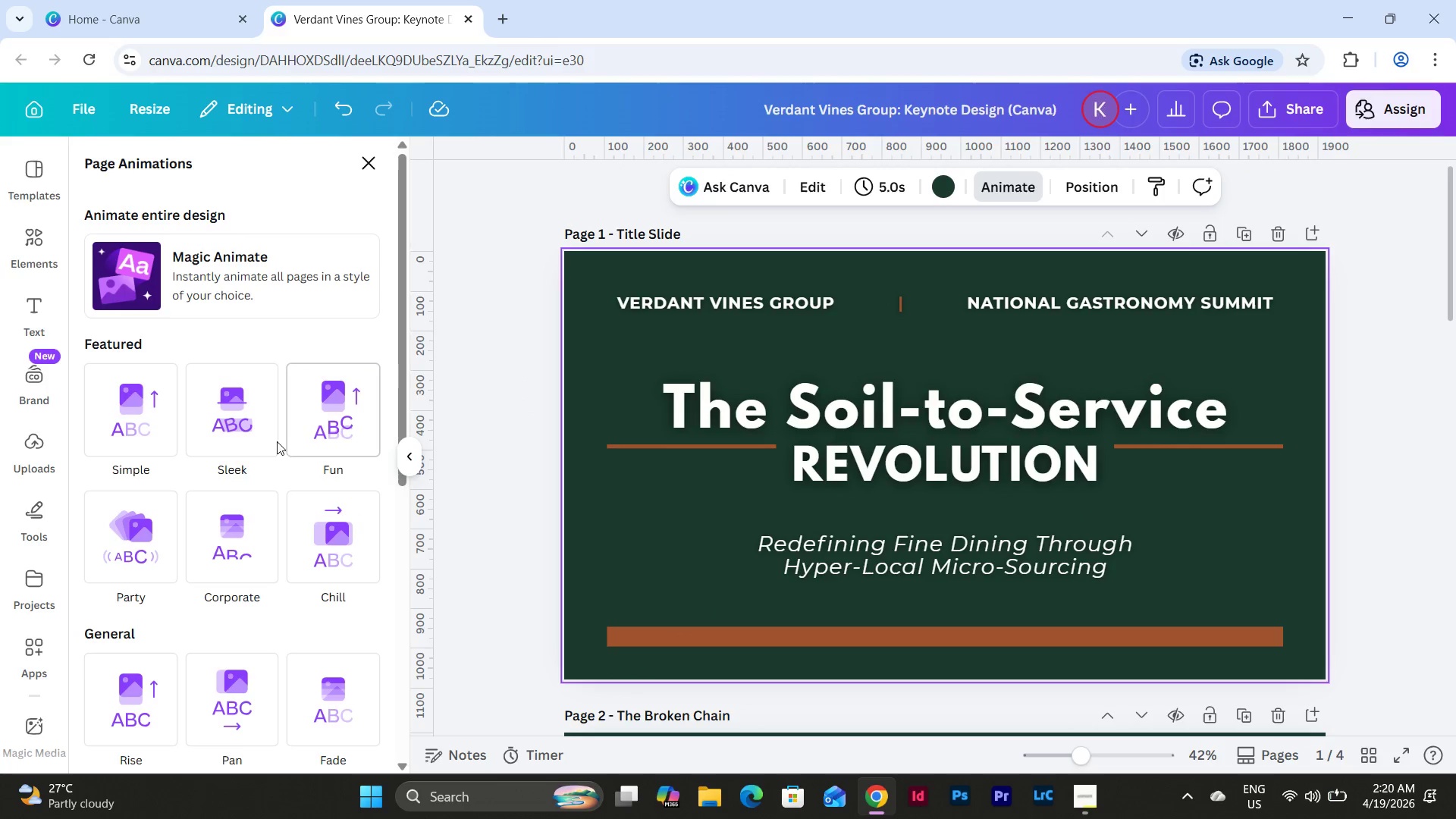 
left_click([263, 293])
 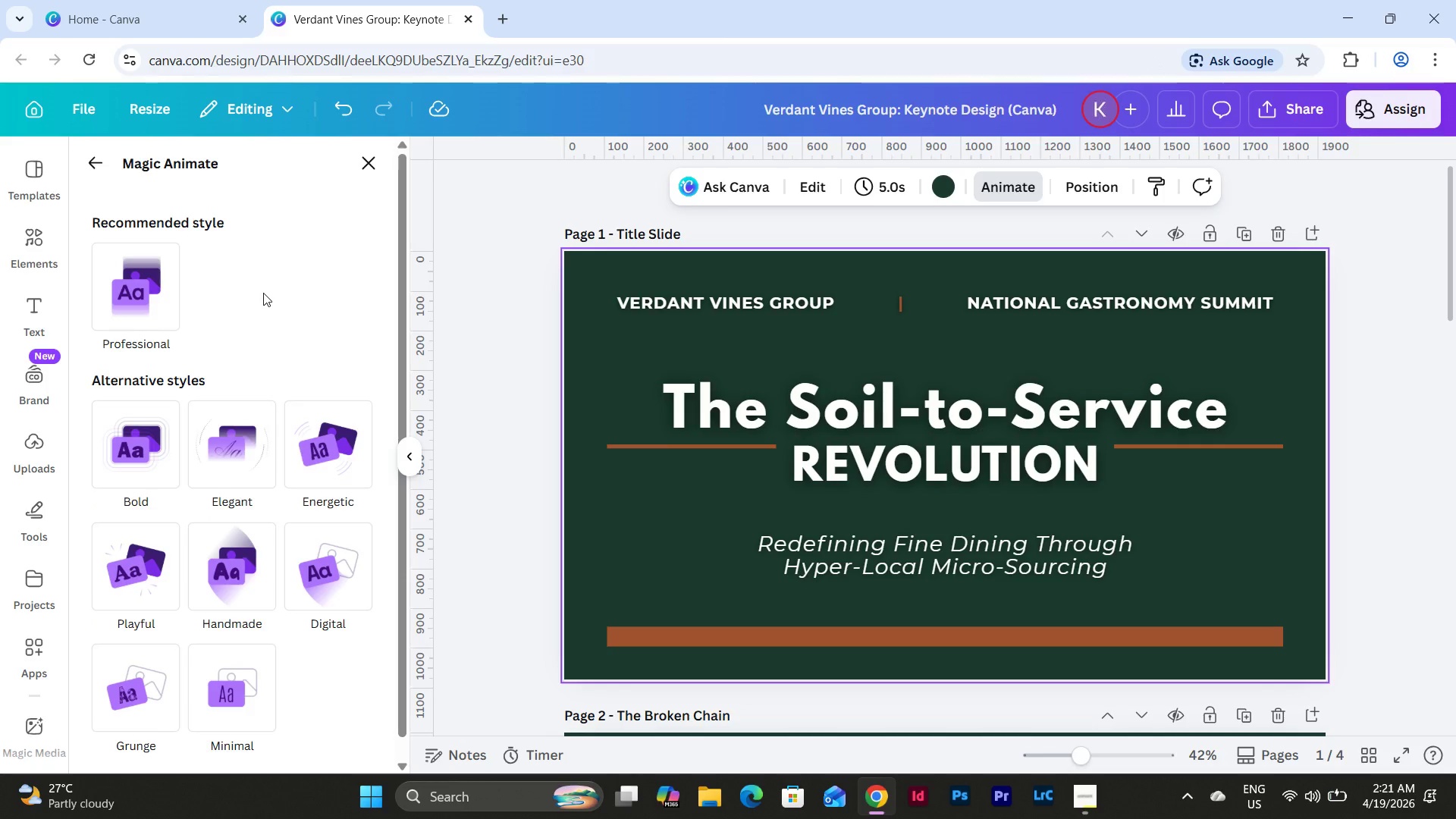 
wait(24.41)
 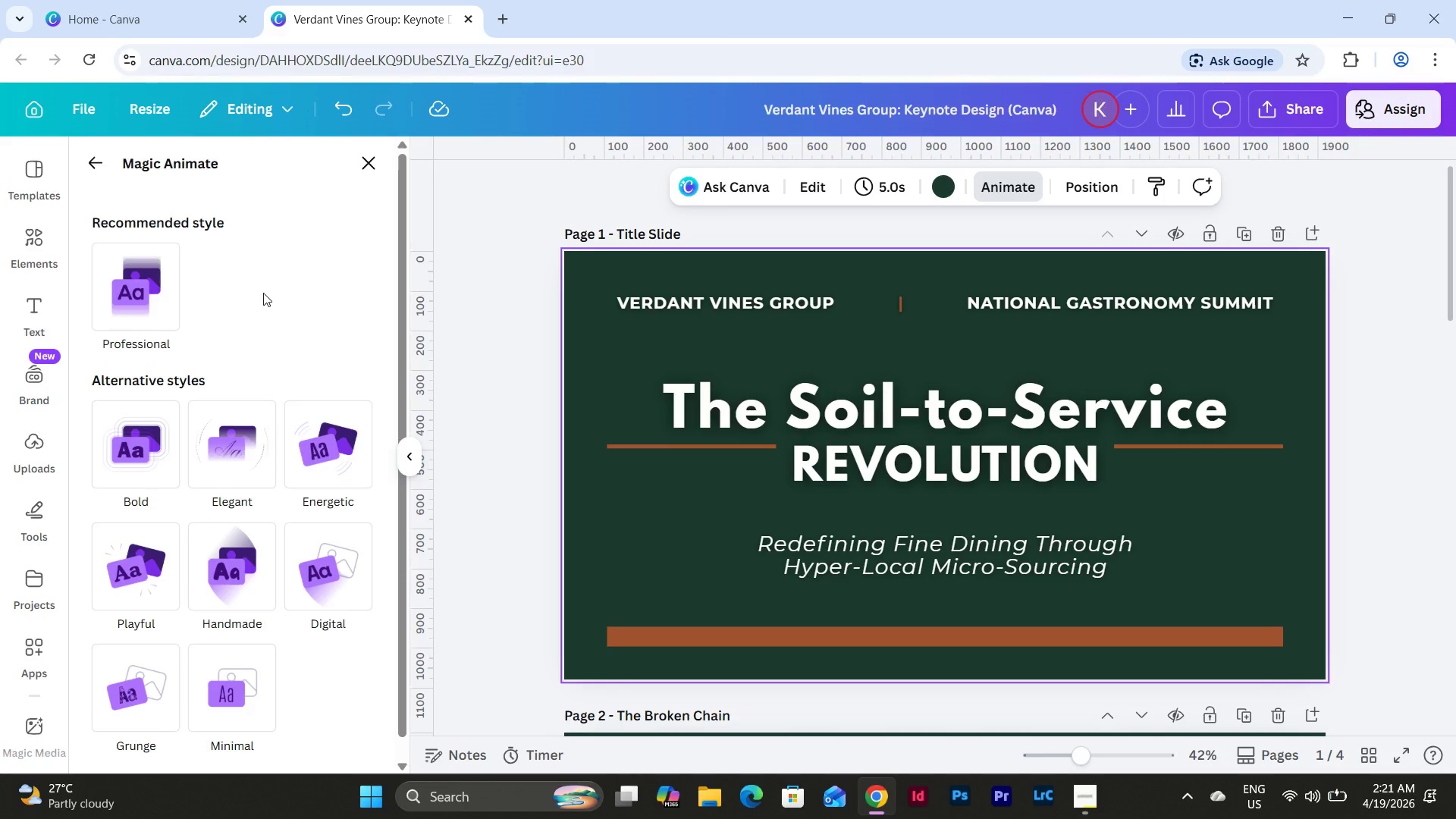 
scroll: coordinate [263, 293], scroll_direction: down, amount: 3.0
 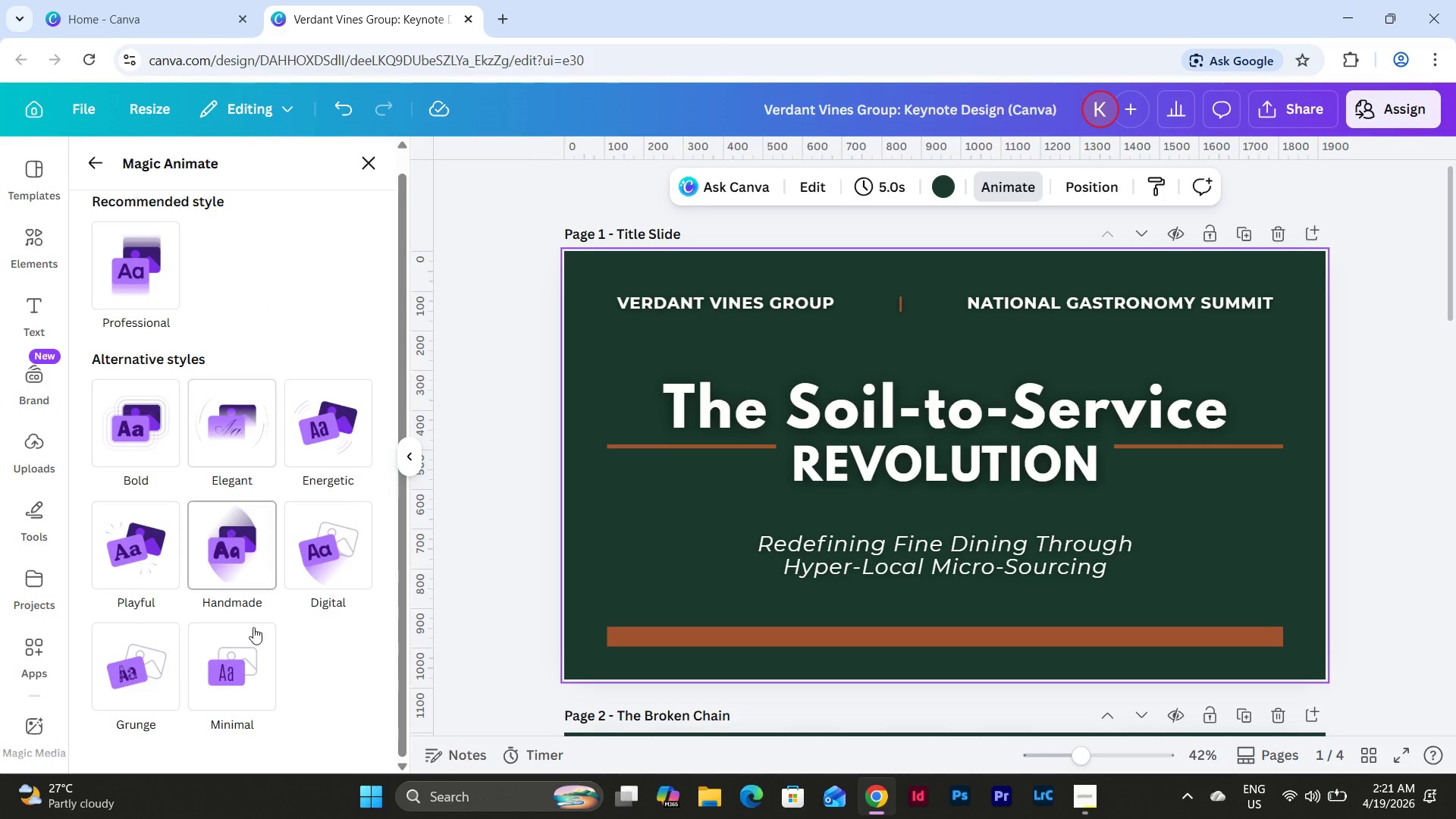 
left_click([253, 648])
 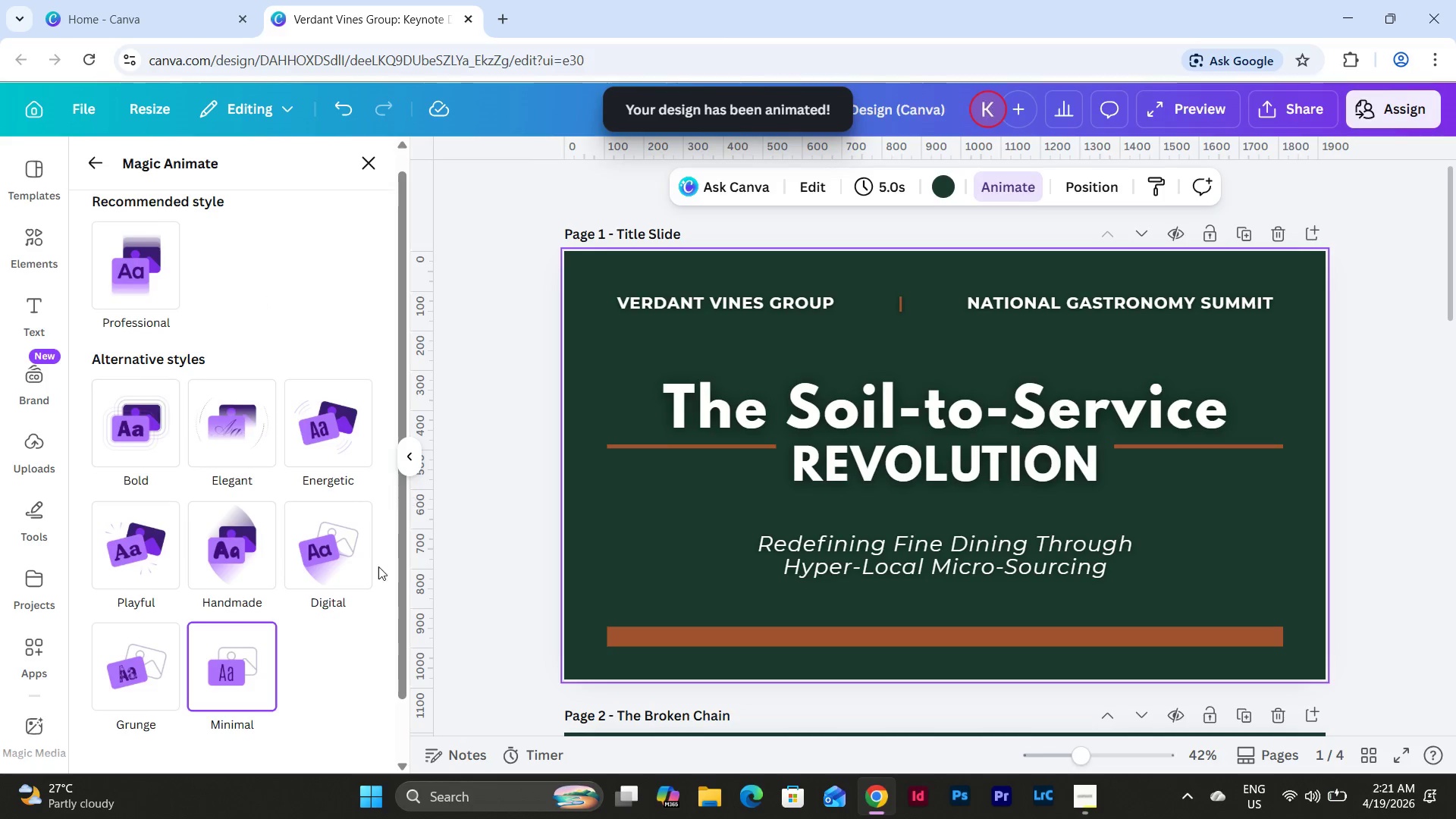 
left_click([258, 654])
 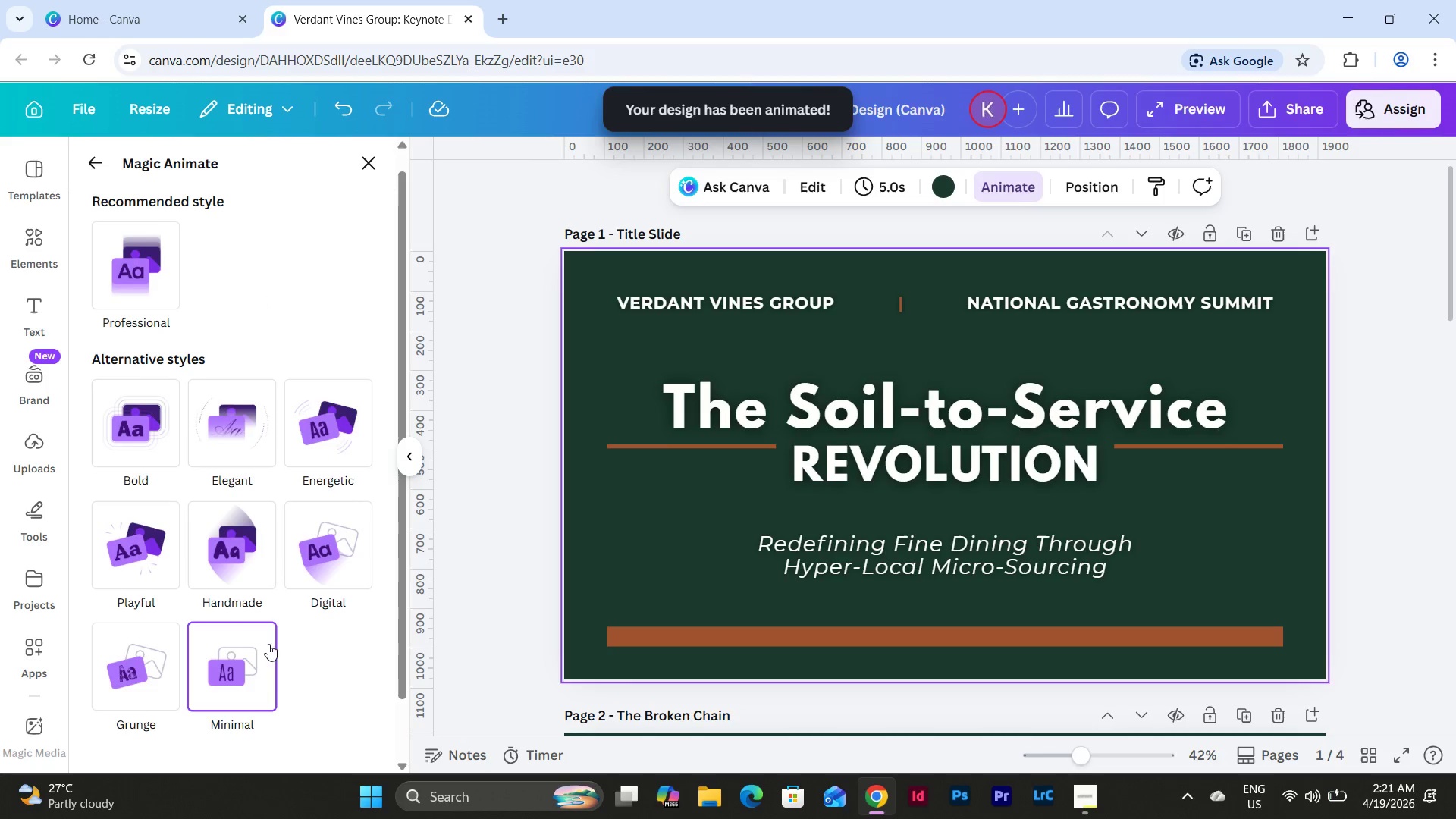 
scroll: coordinate [1033, 347], scroll_direction: down, amount: 5.0
 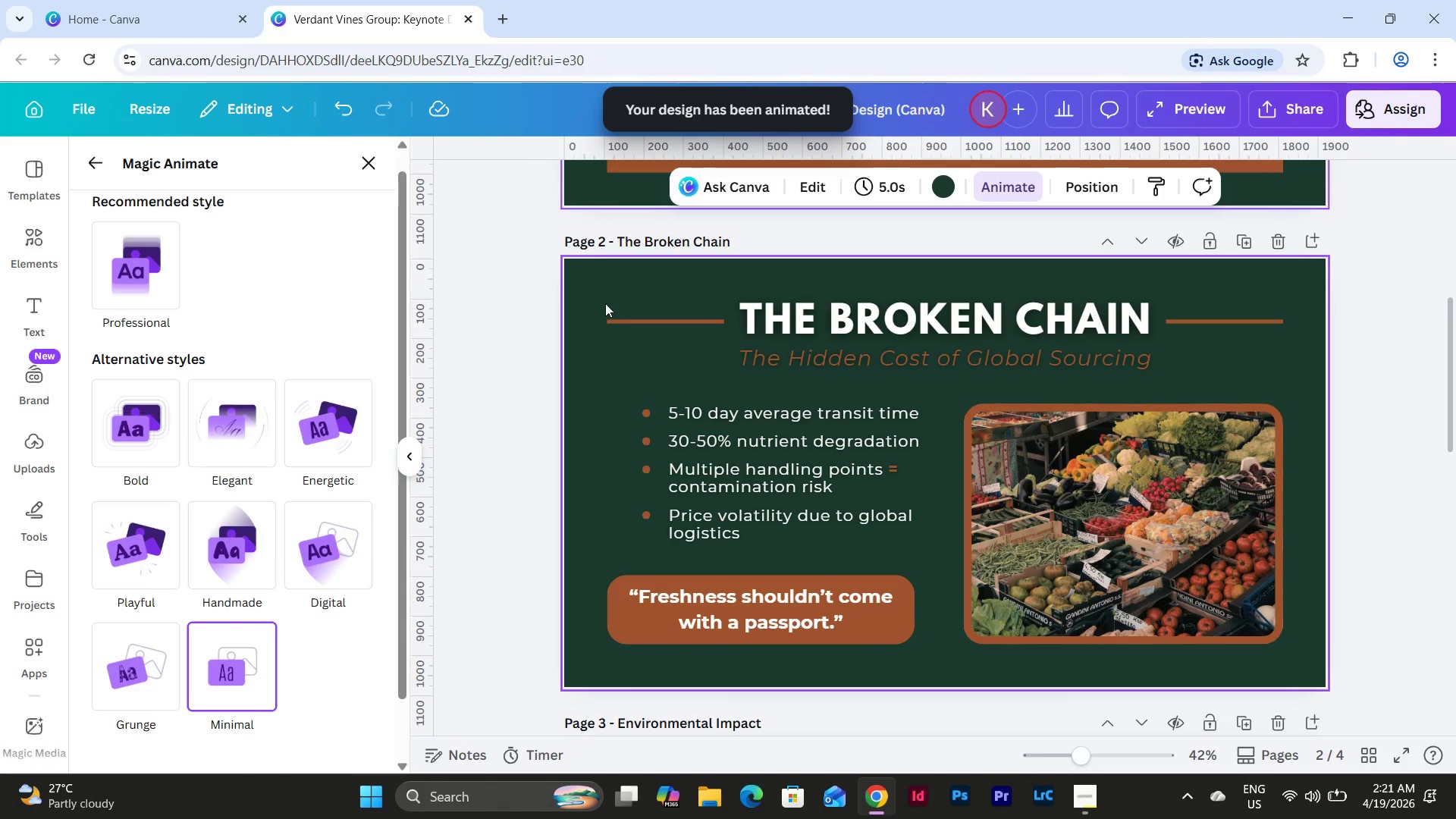 
left_click([594, 287])
 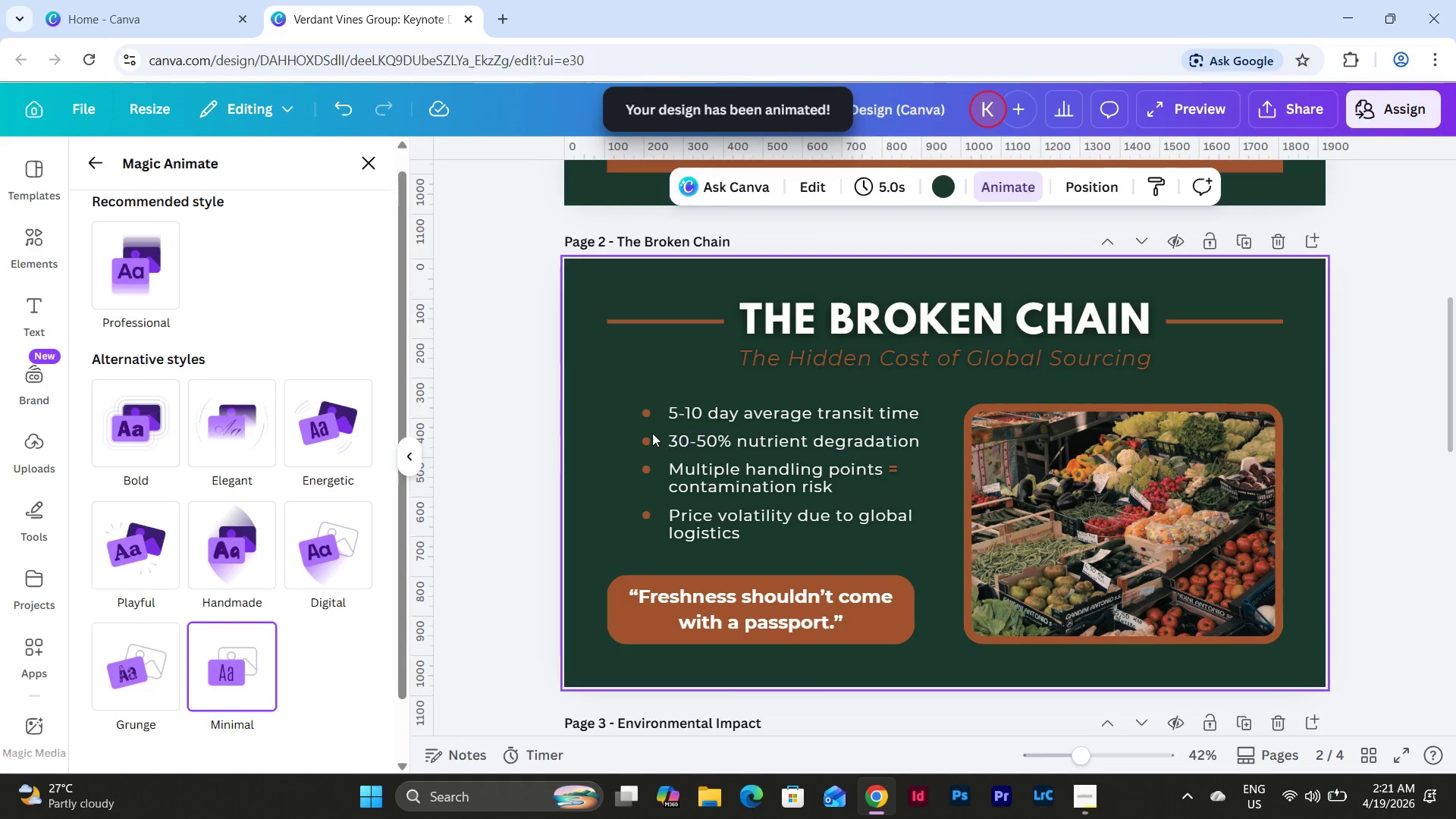 
scroll: coordinate [241, 399], scroll_direction: down, amount: 5.0
 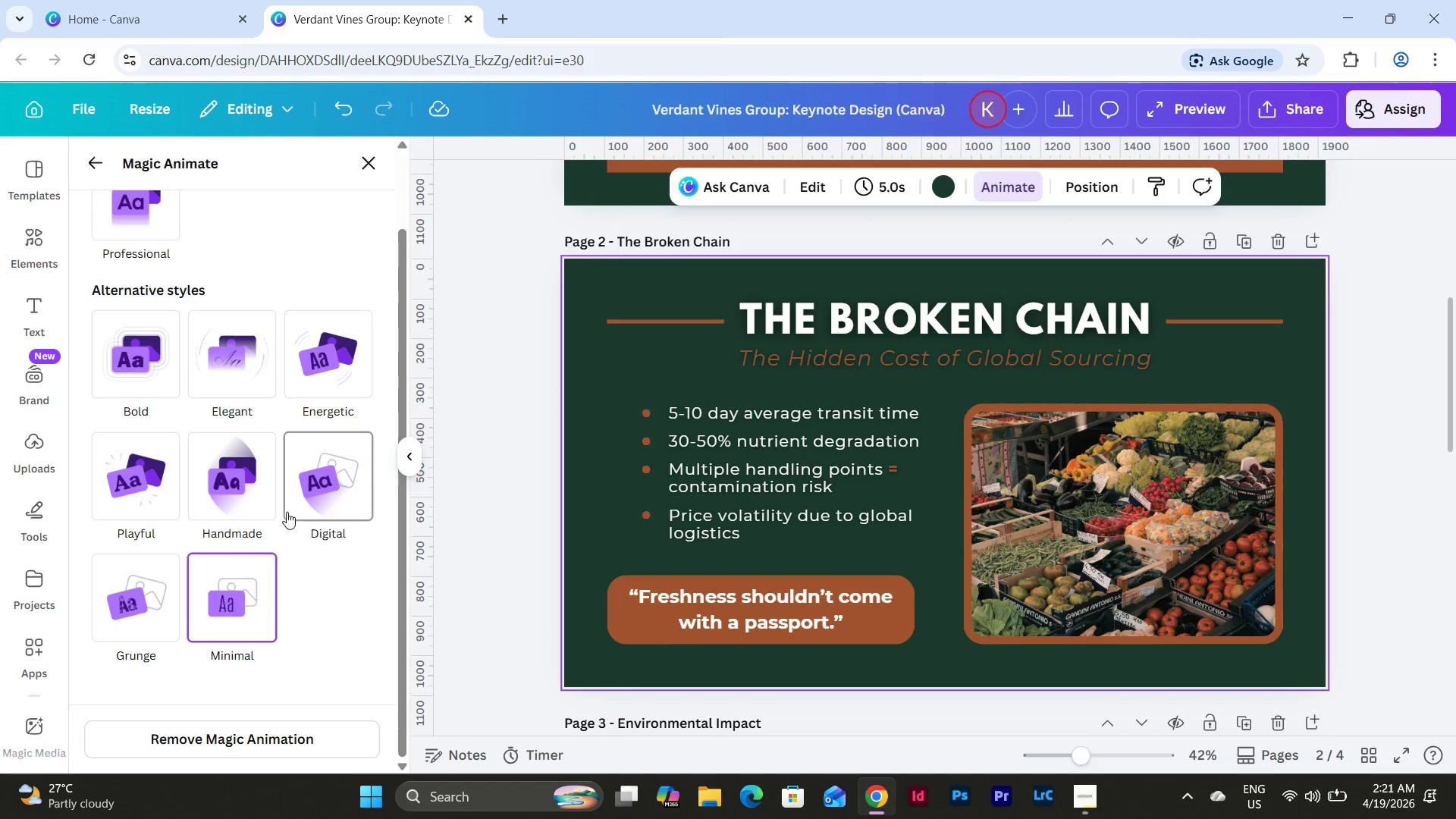 
left_click([316, 484])
 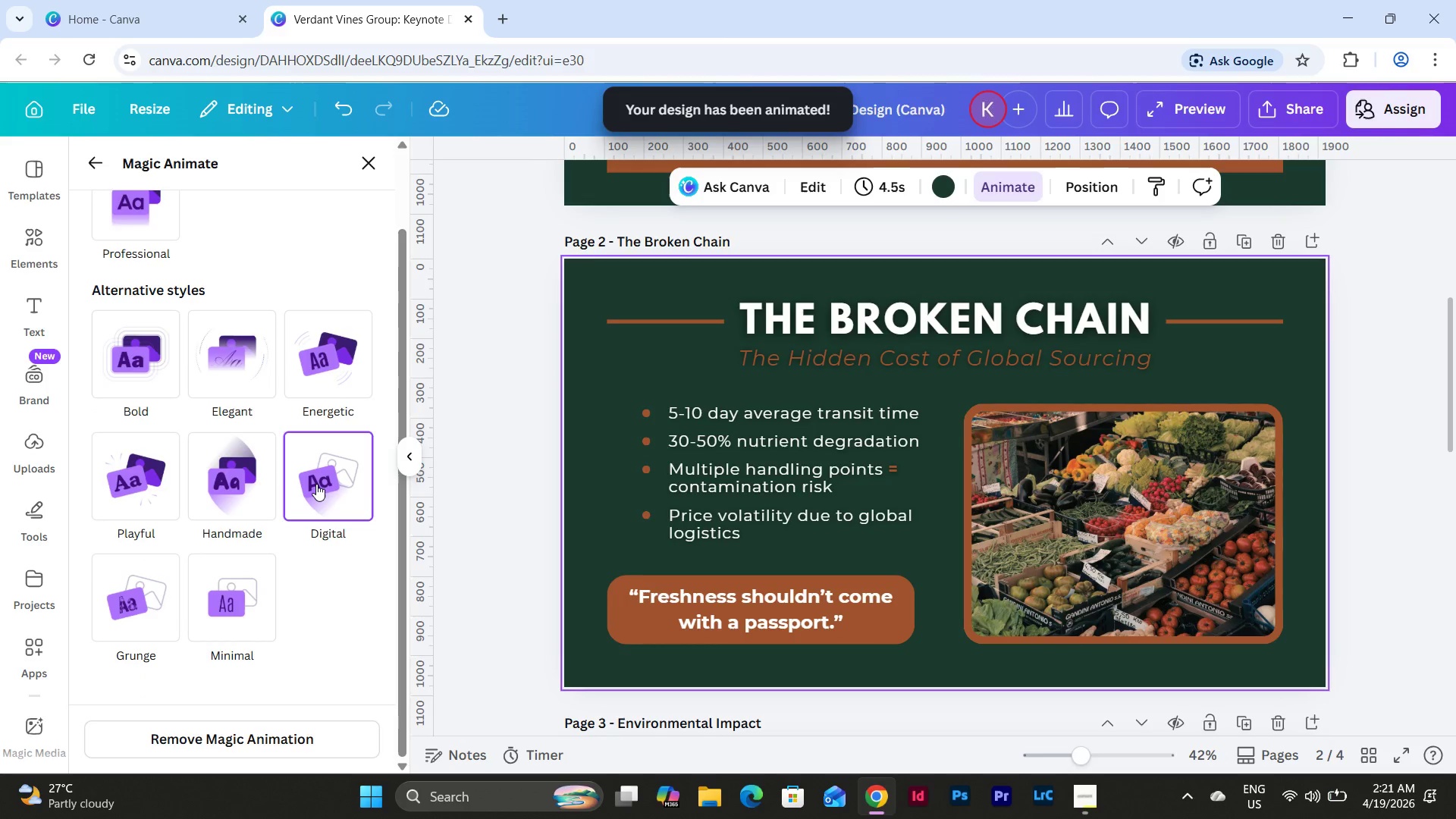 
left_click([241, 464])
 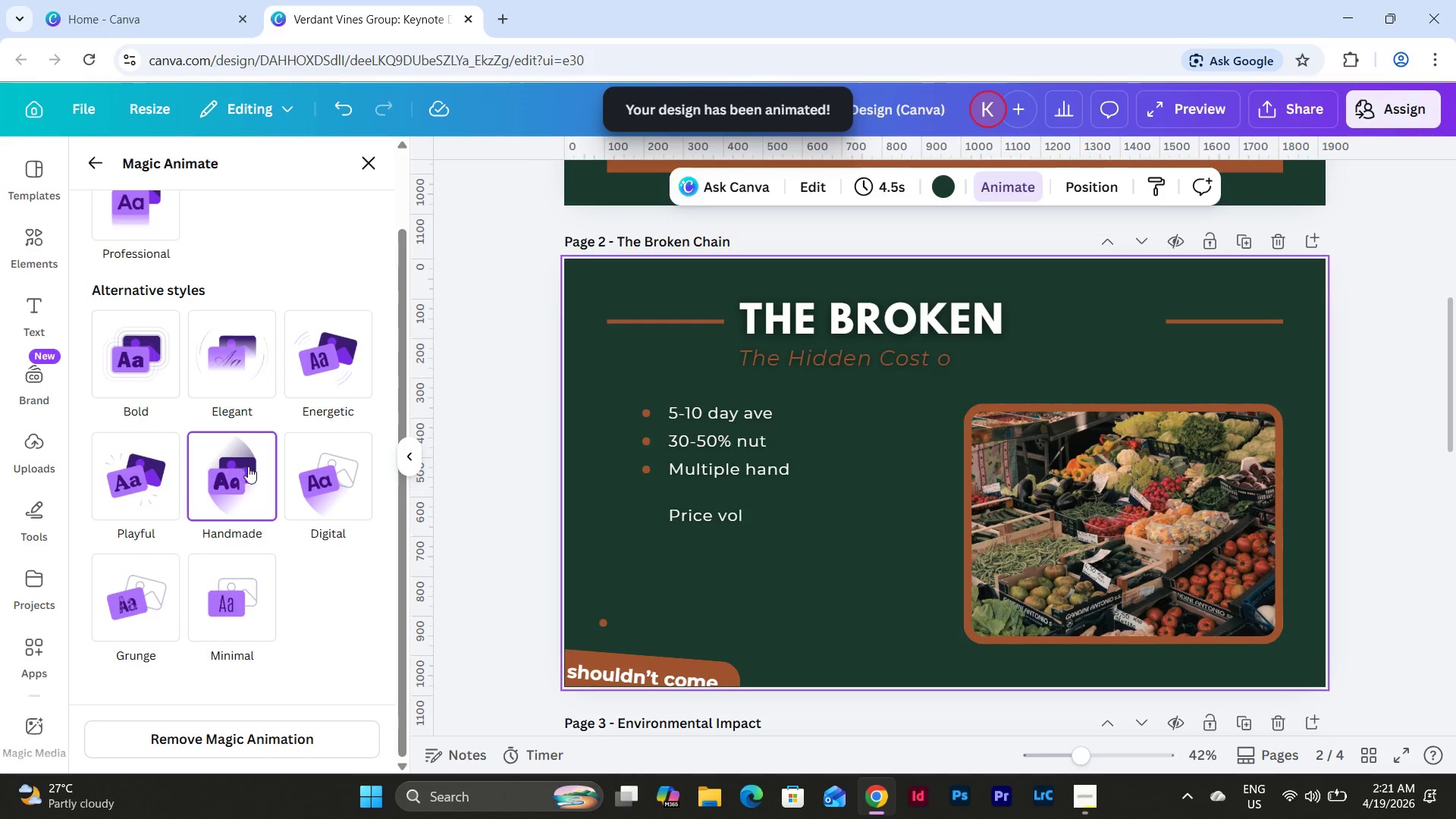 
left_click([252, 588])
 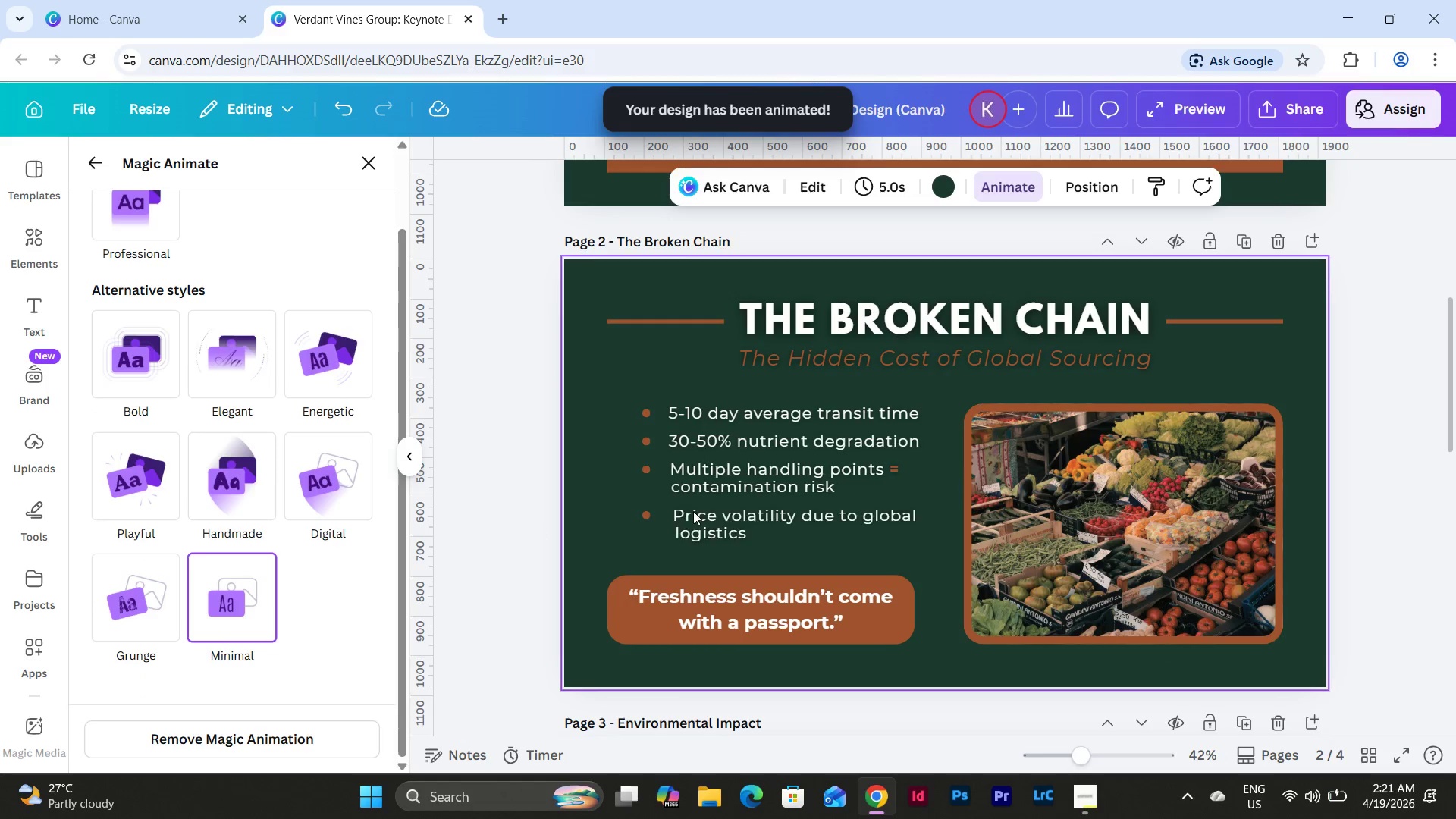 
scroll: coordinate [1055, 493], scroll_direction: up, amount: 4.0
 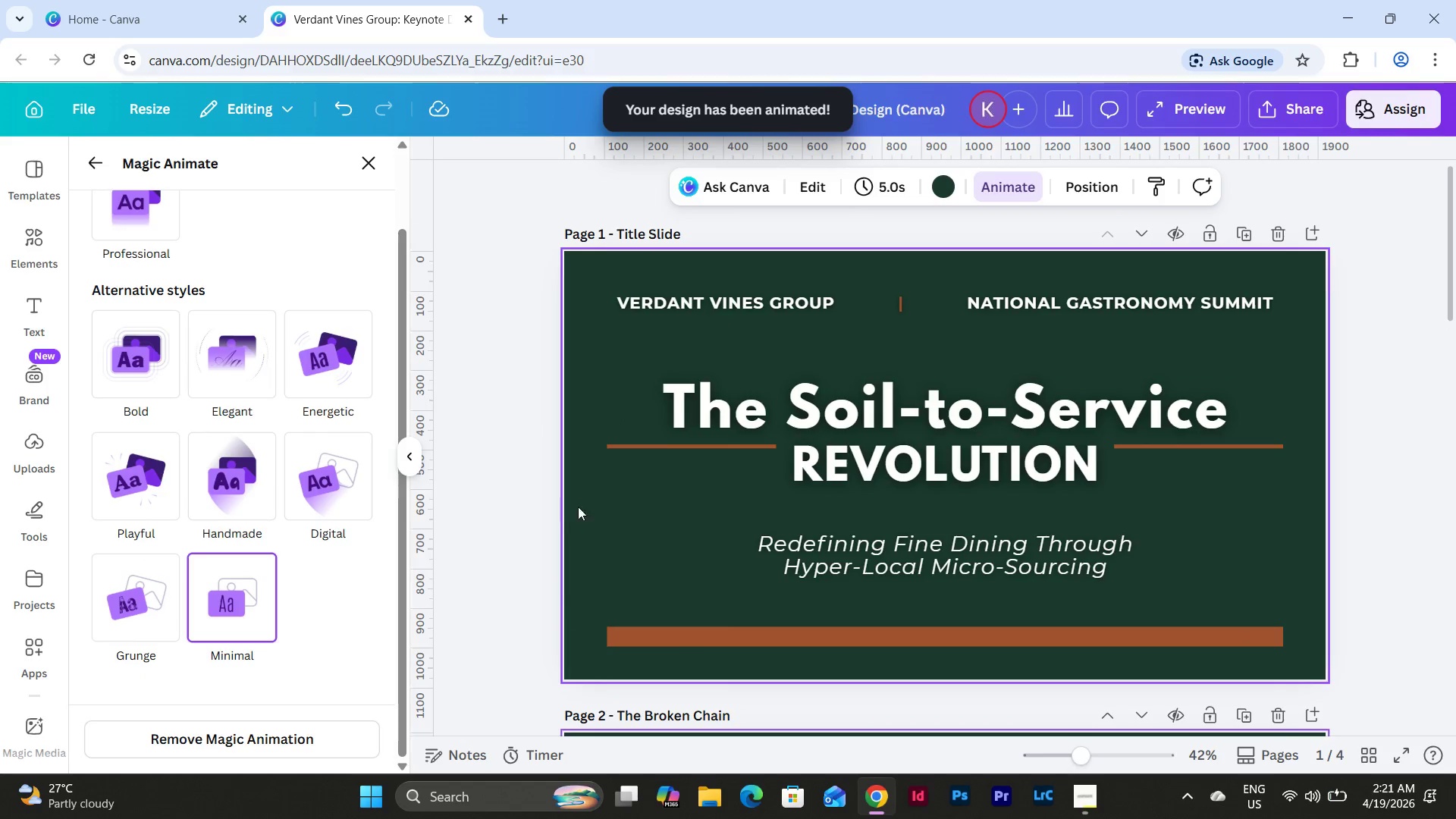 
left_click([621, 507])
 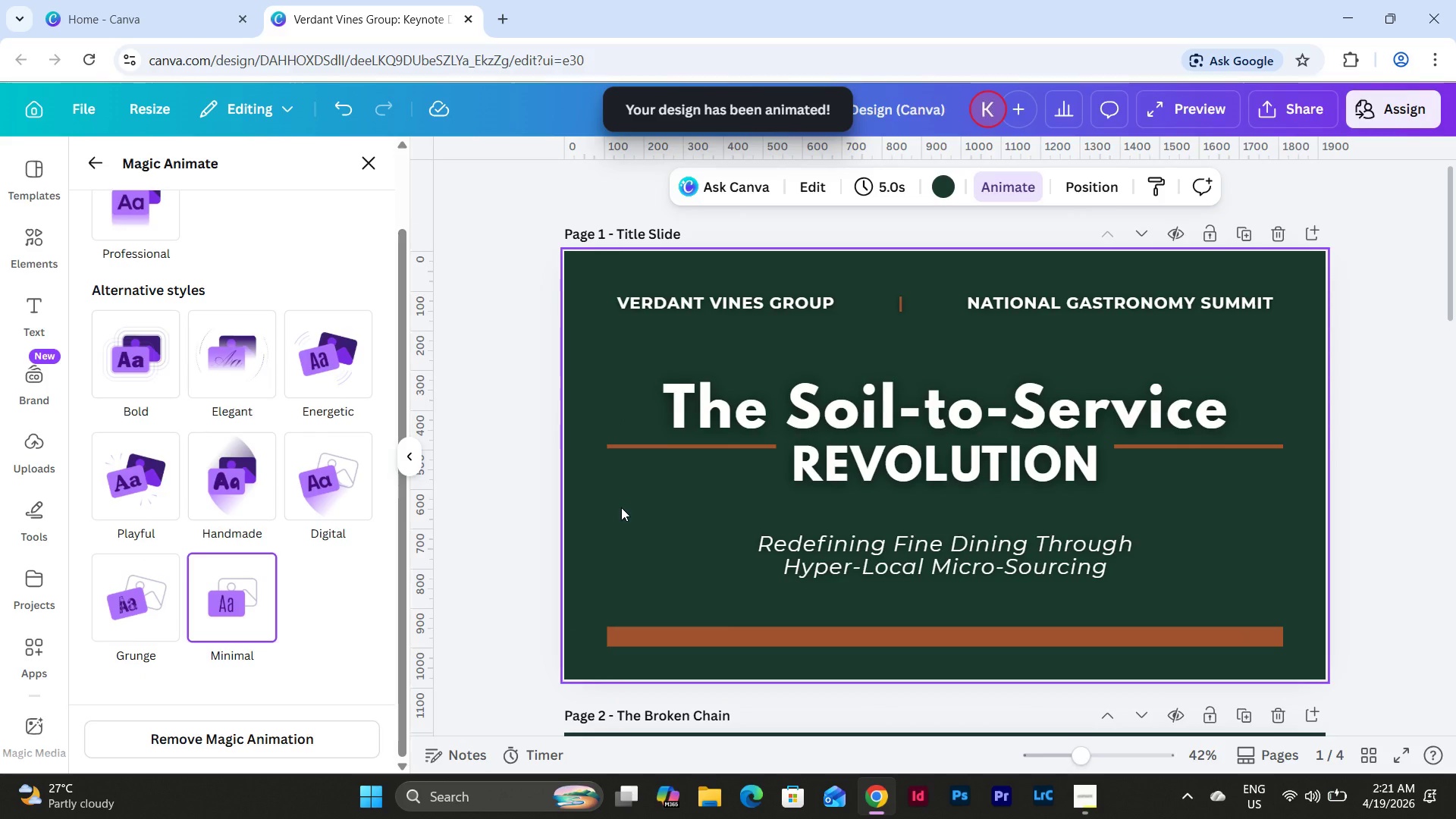 
scroll: coordinate [621, 507], scroll_direction: down, amount: 8.0
 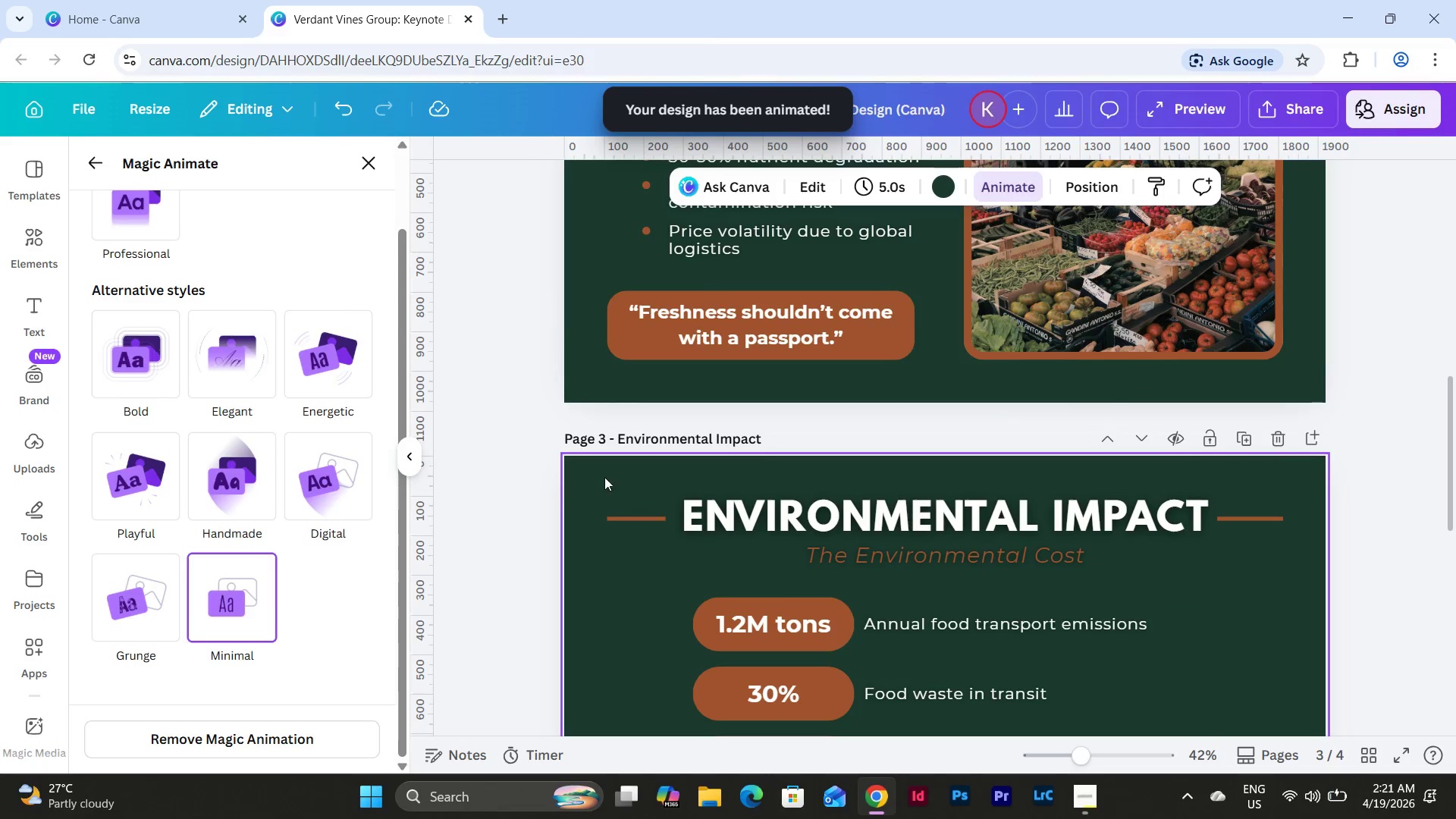 
left_click([596, 469])
 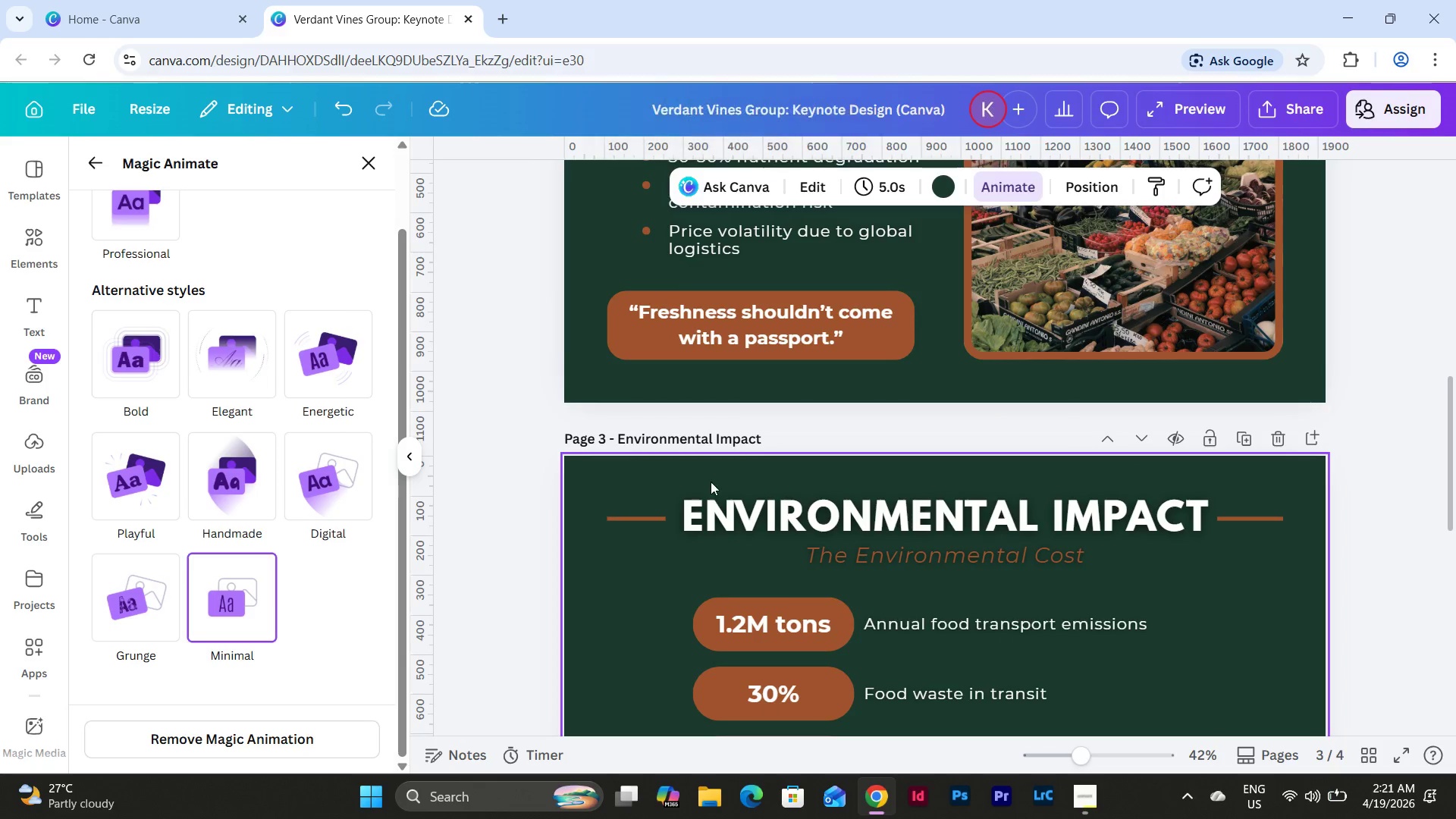 
scroll: coordinate [711, 482], scroll_direction: down, amount: 3.0
 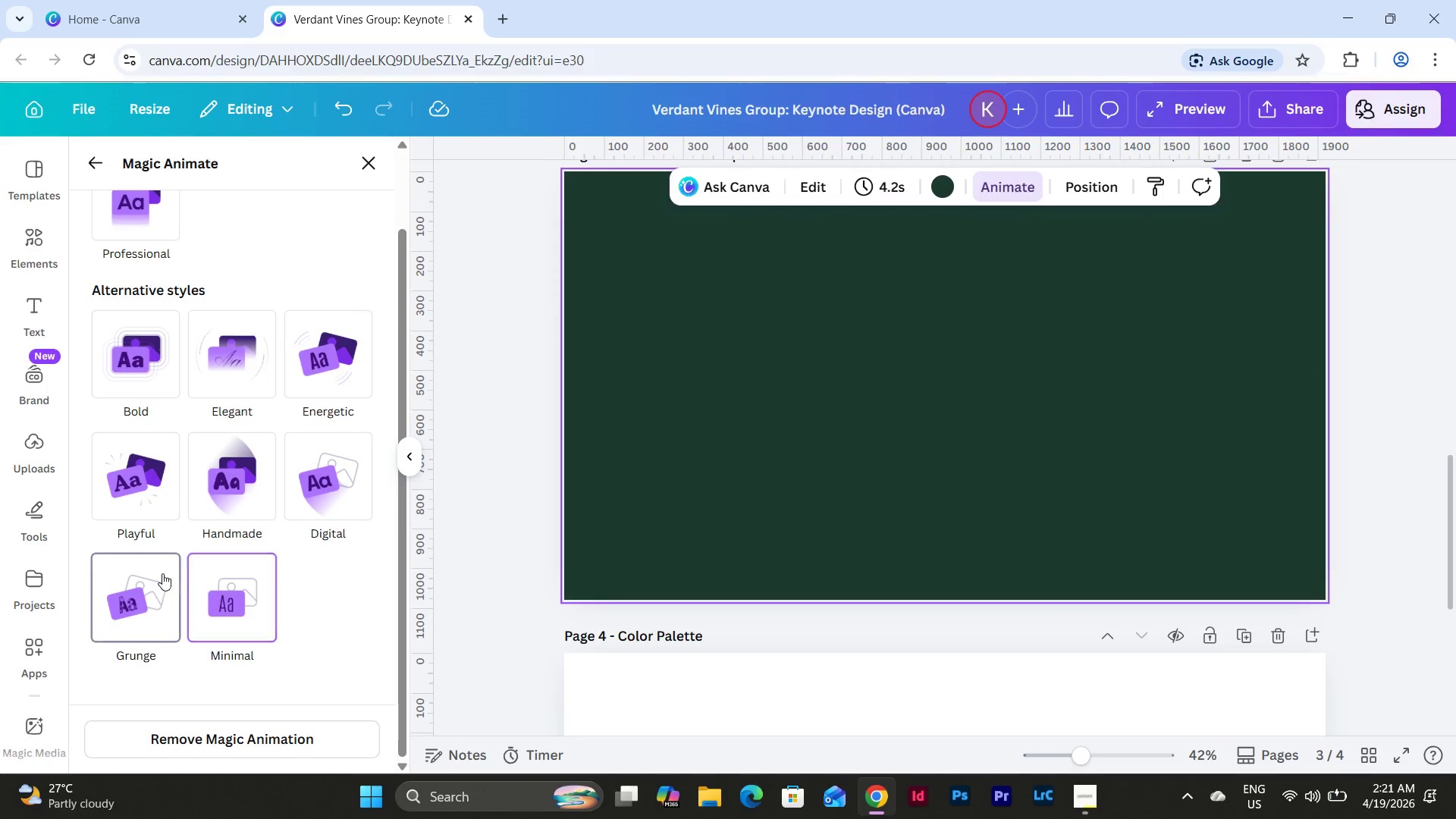 
mouse_move([582, 429])
 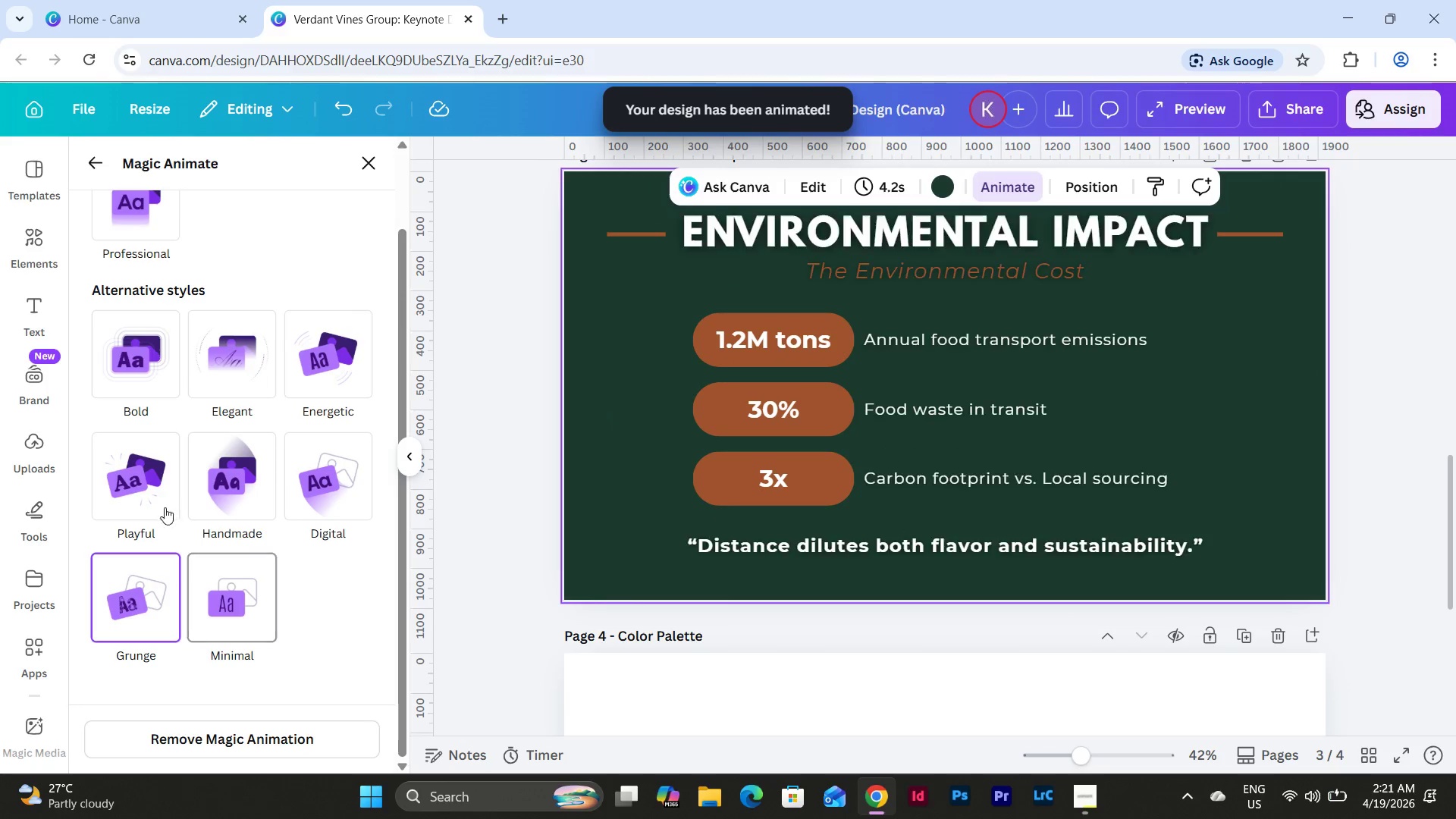 
left_click([140, 485])
 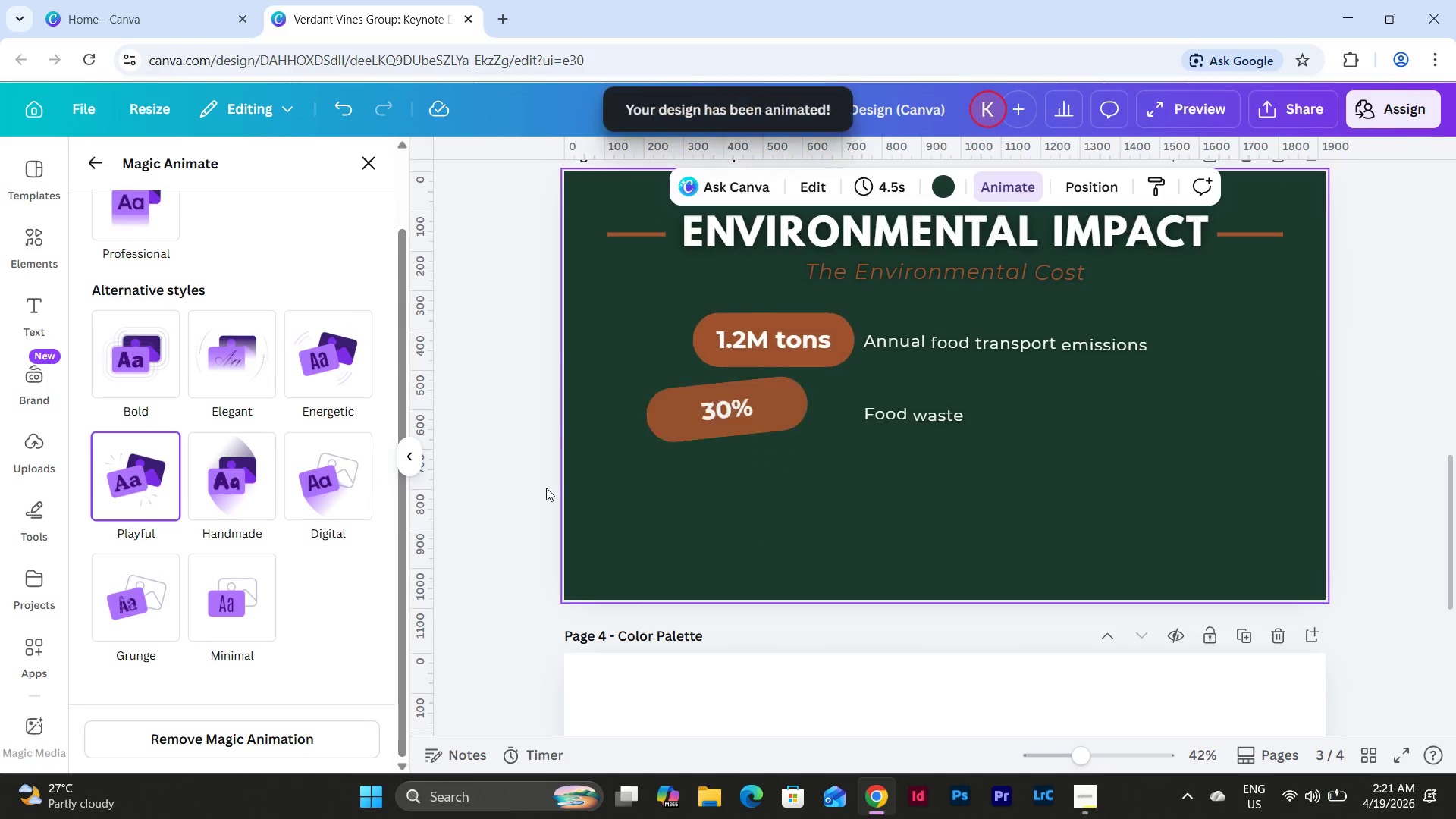 
scroll: coordinate [618, 504], scroll_direction: up, amount: 2.0
 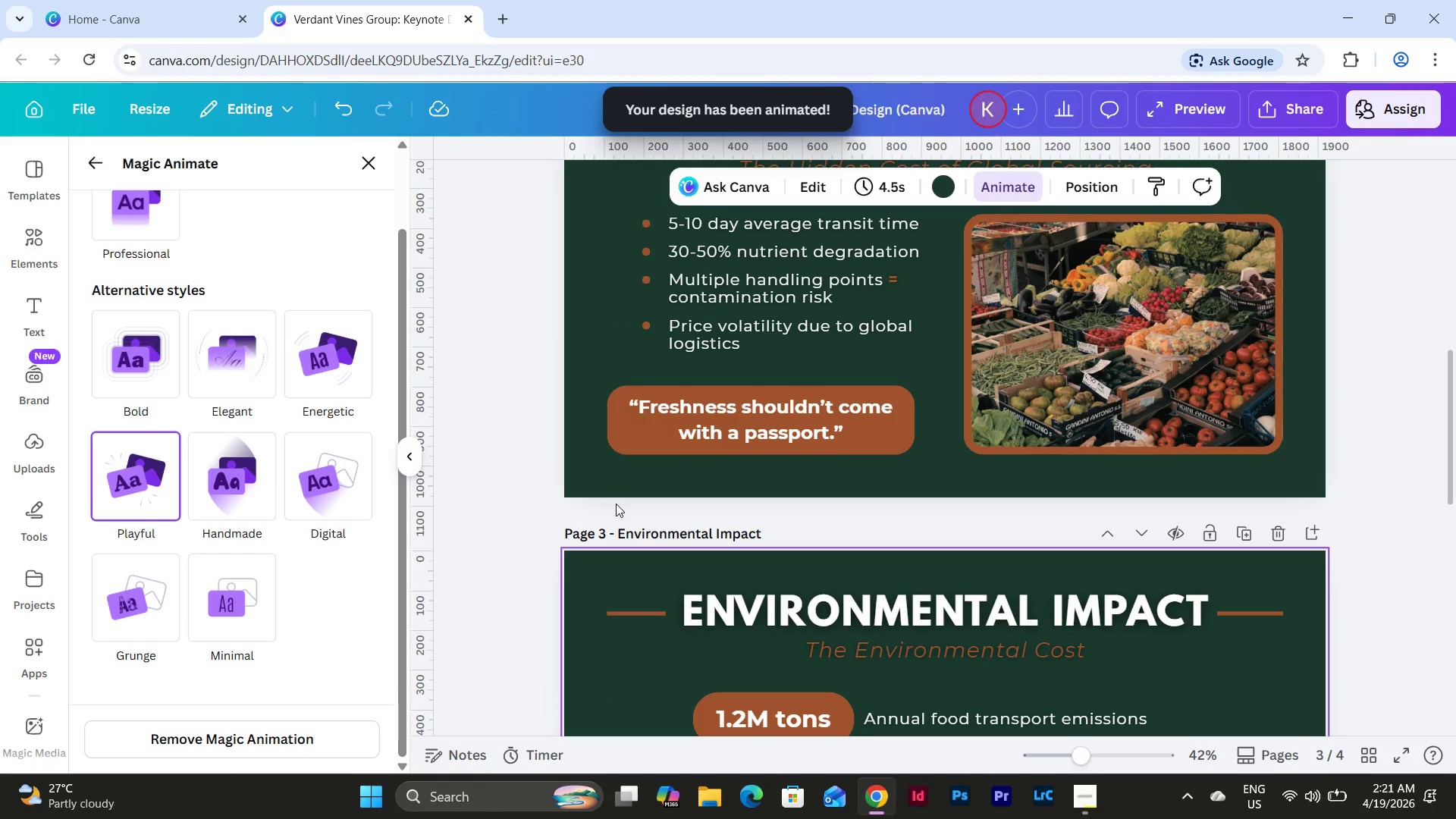 
scroll: coordinate [168, 495], scroll_direction: down, amount: 7.0
 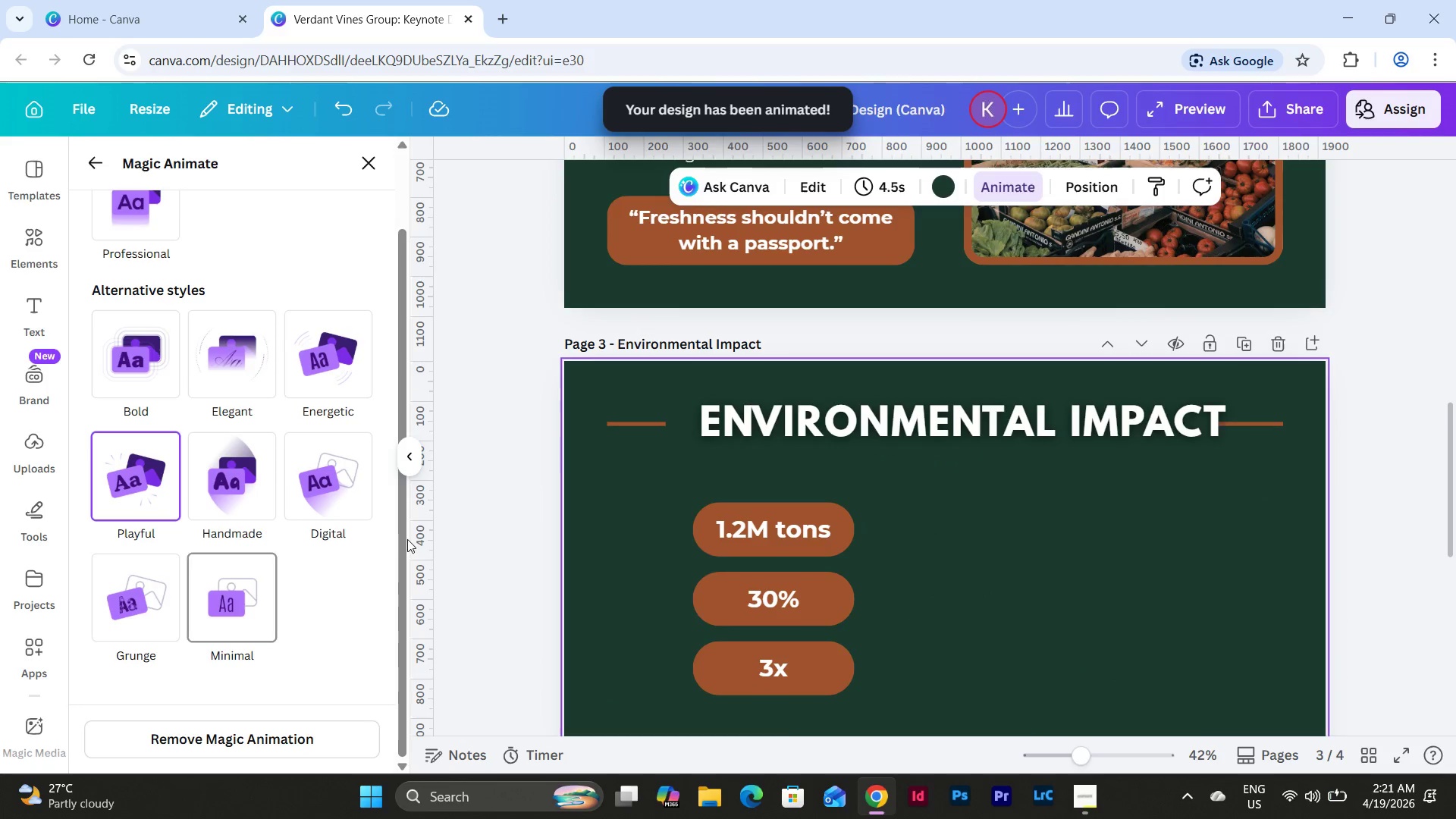 
scroll: coordinate [717, 482], scroll_direction: up, amount: 4.0
 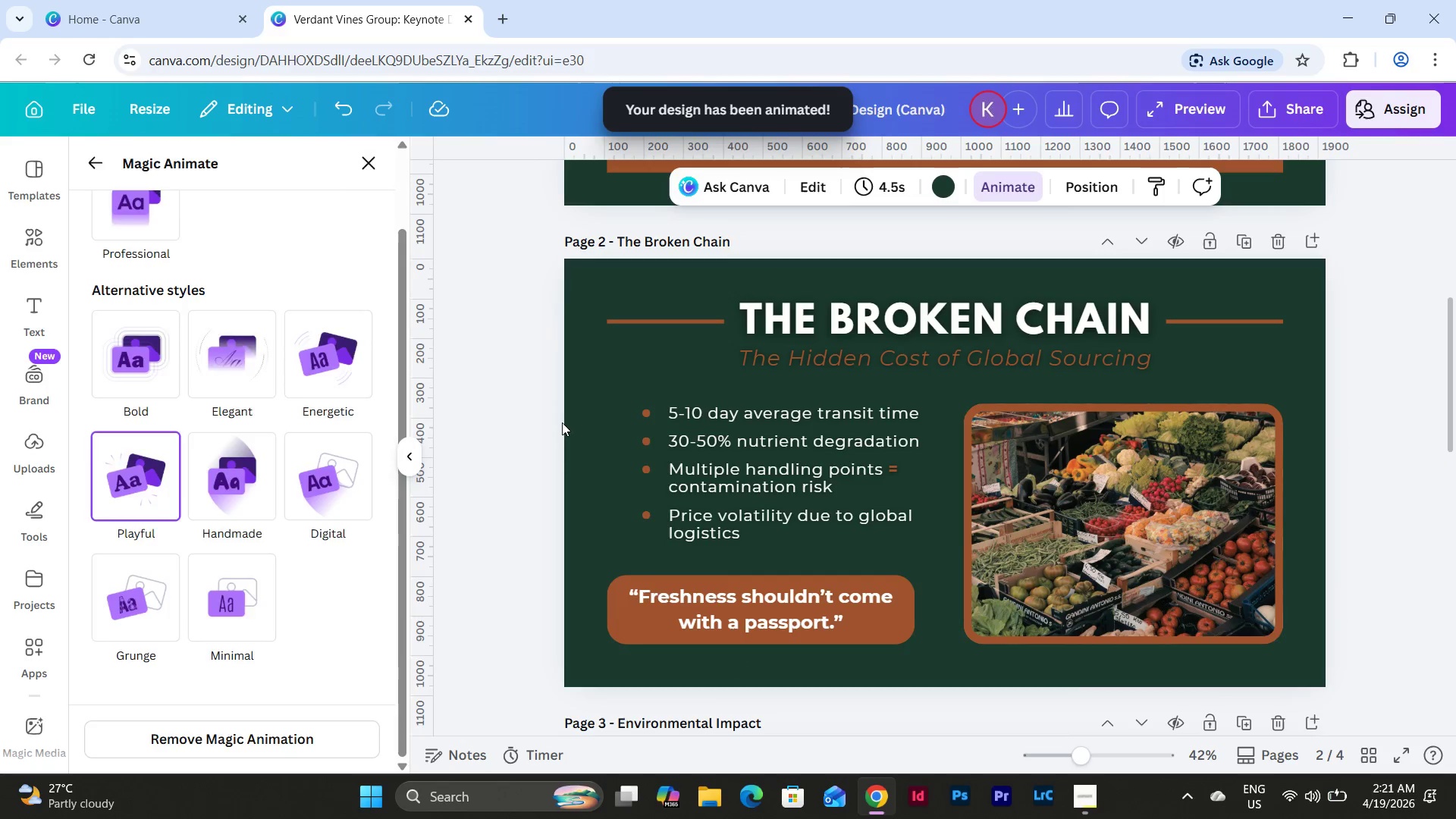 
left_click([562, 421])
 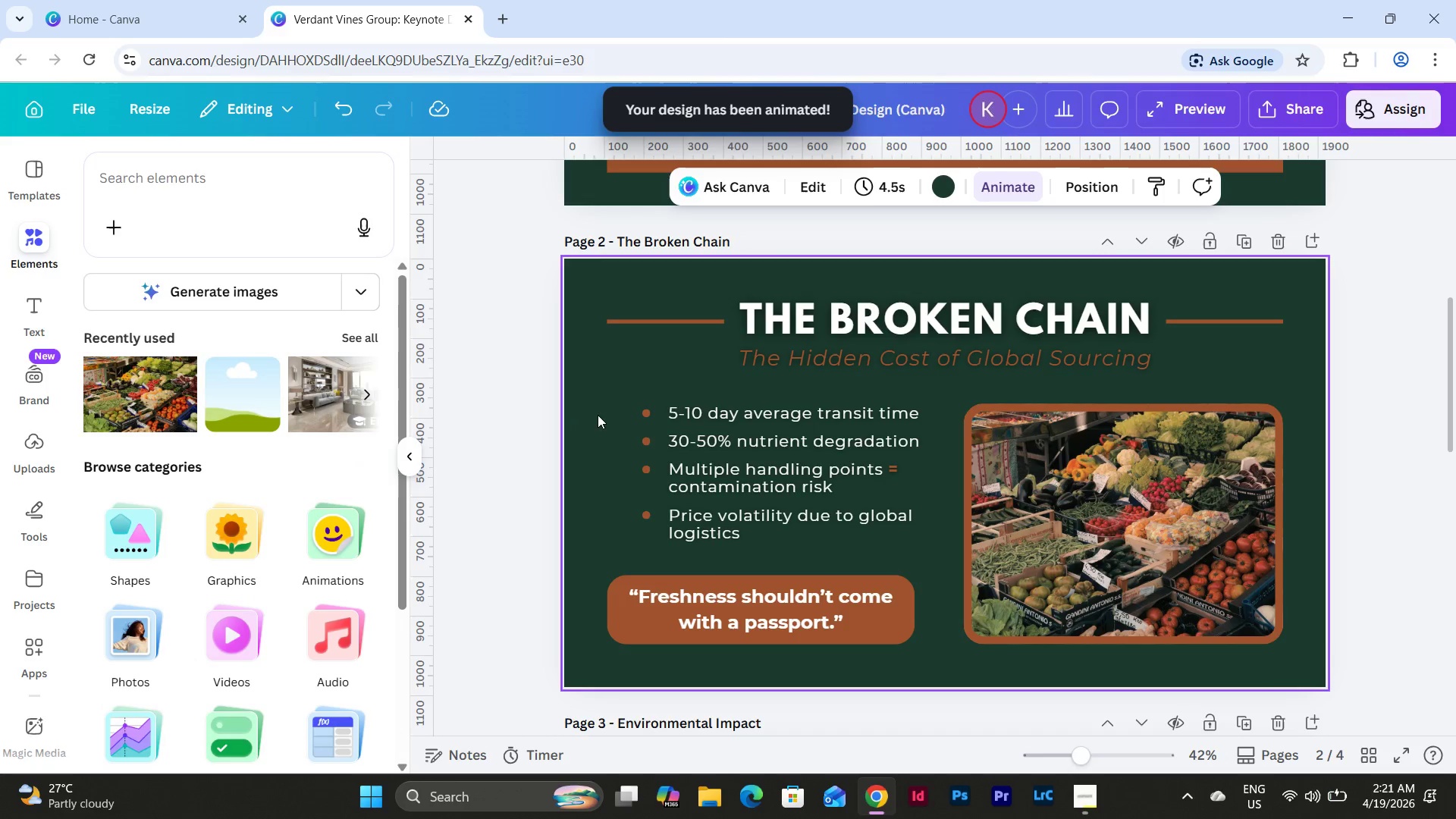 
left_click([599, 414])
 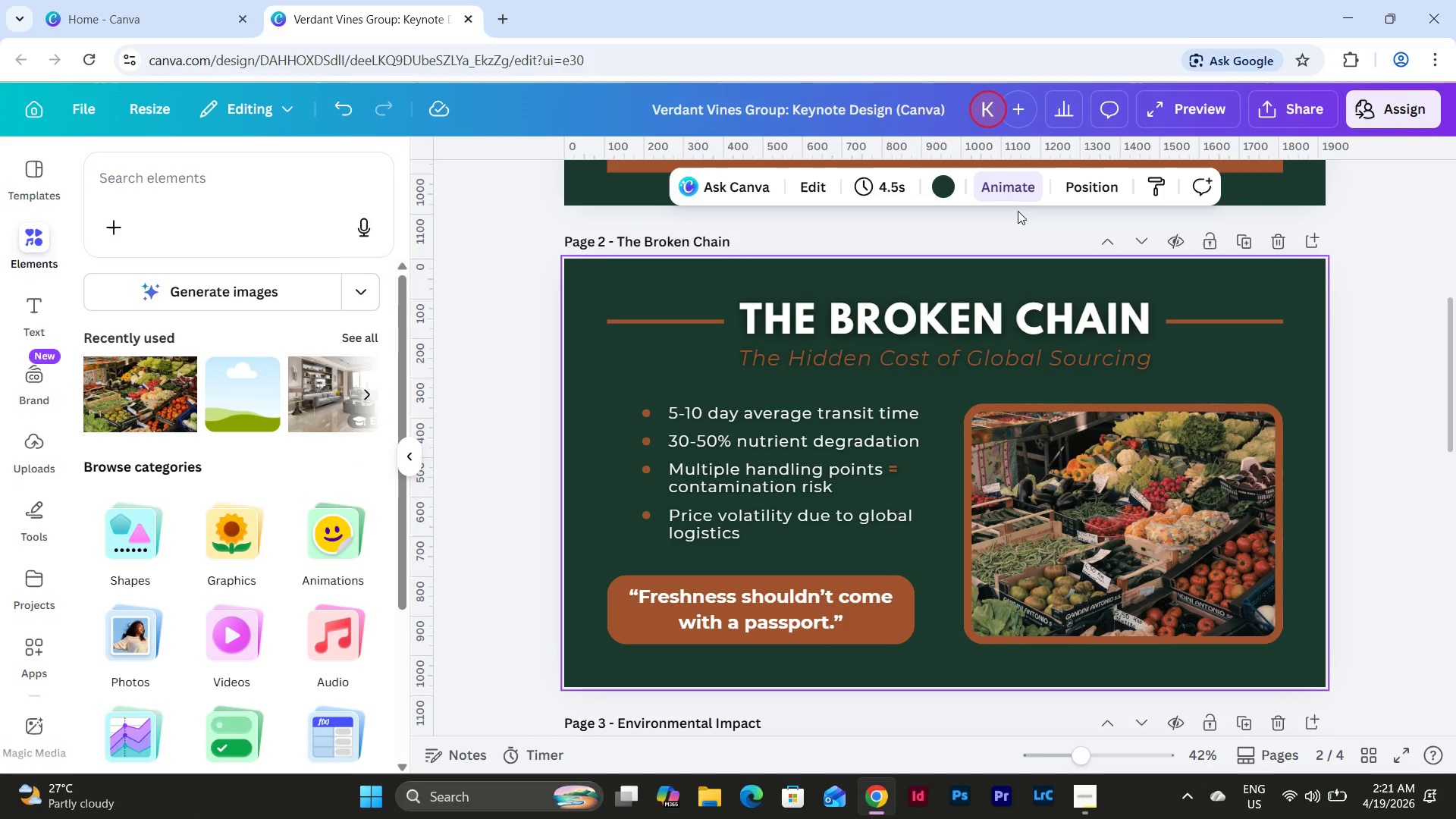 
left_click([1019, 179])
 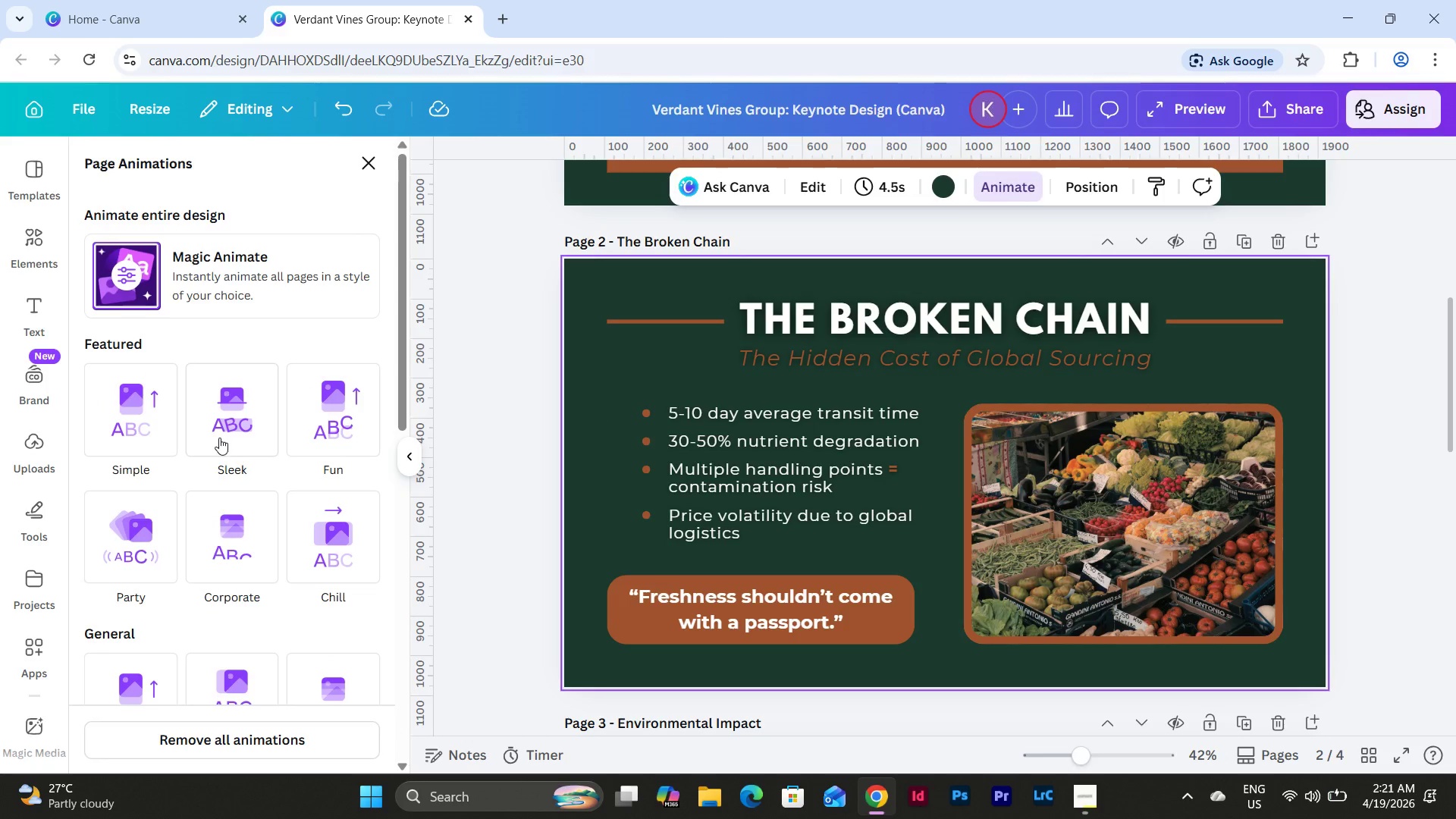 
scroll: coordinate [253, 410], scroll_direction: down, amount: 10.0
 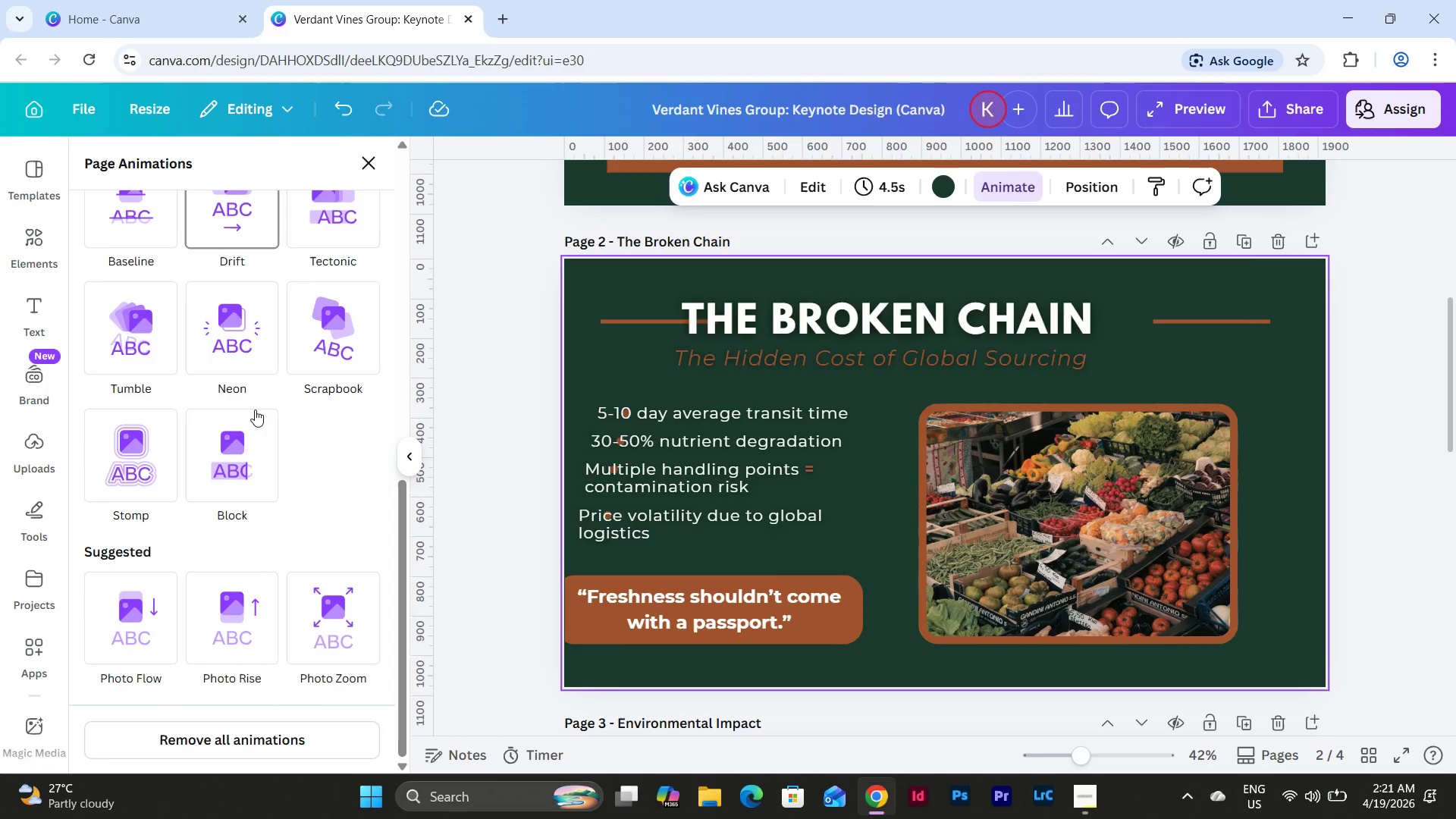 
scroll: coordinate [285, 408], scroll_direction: up, amount: 13.0
 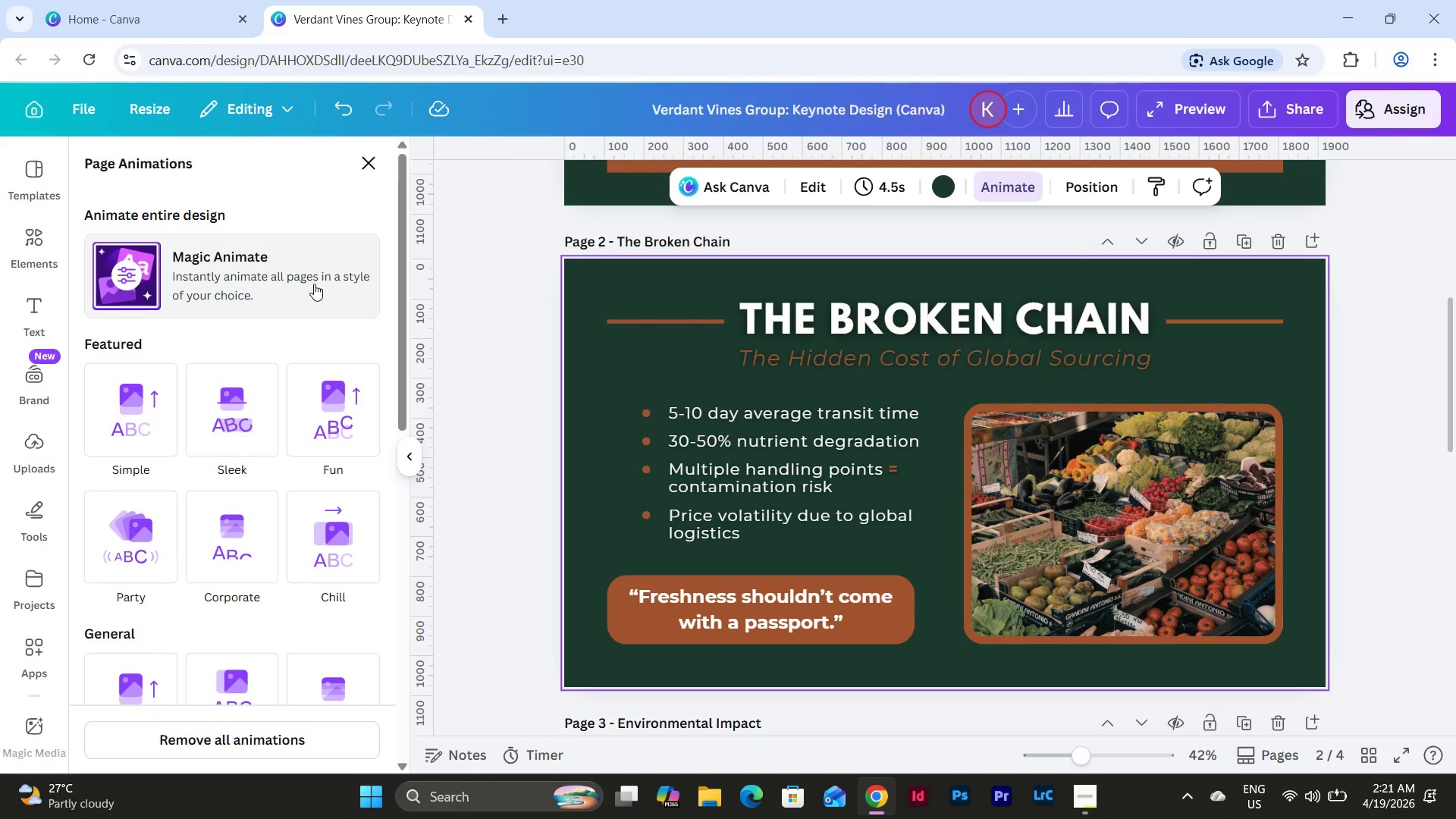 
left_click([314, 284])
 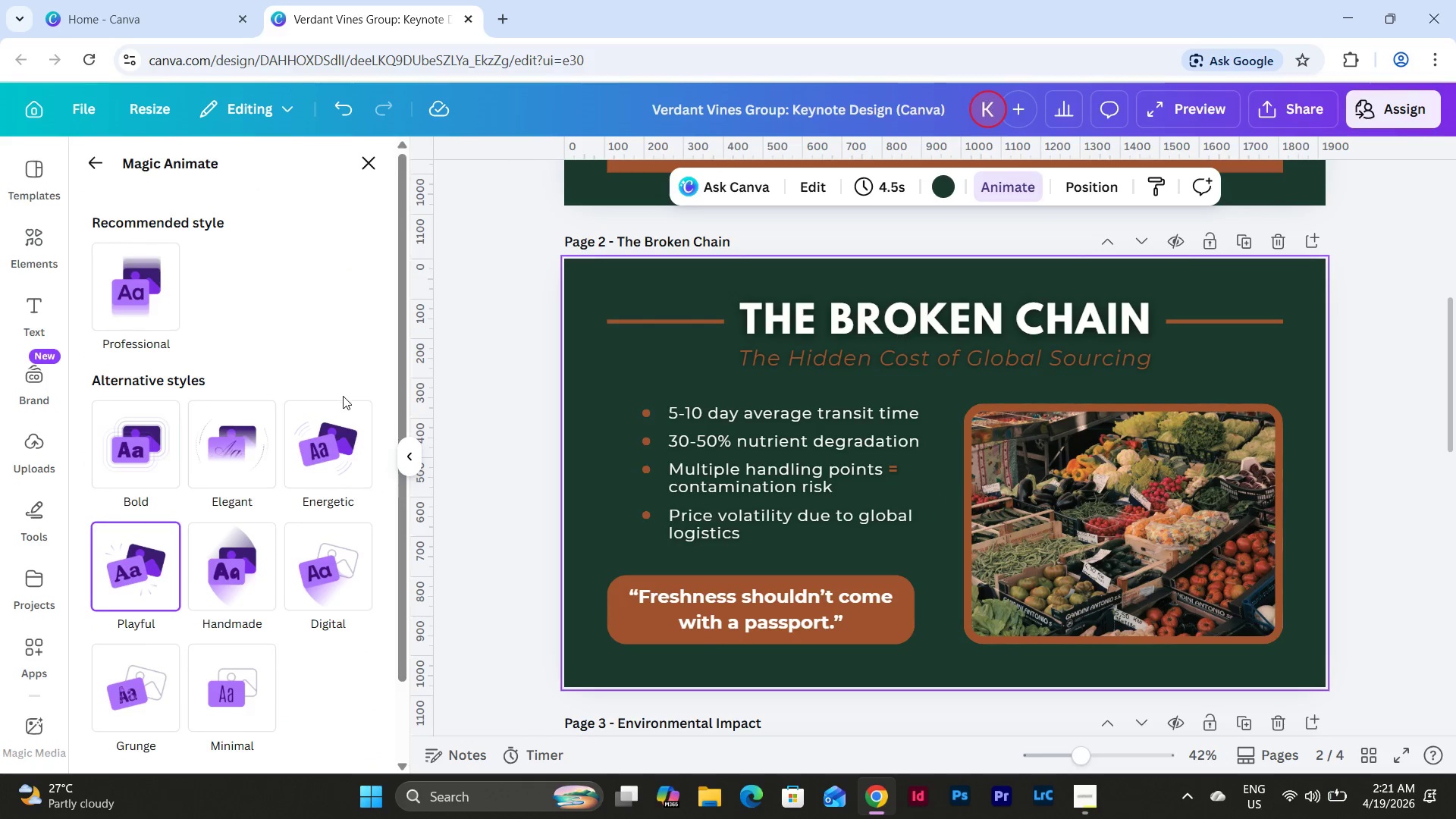 
scroll: coordinate [343, 397], scroll_direction: down, amount: 3.0
 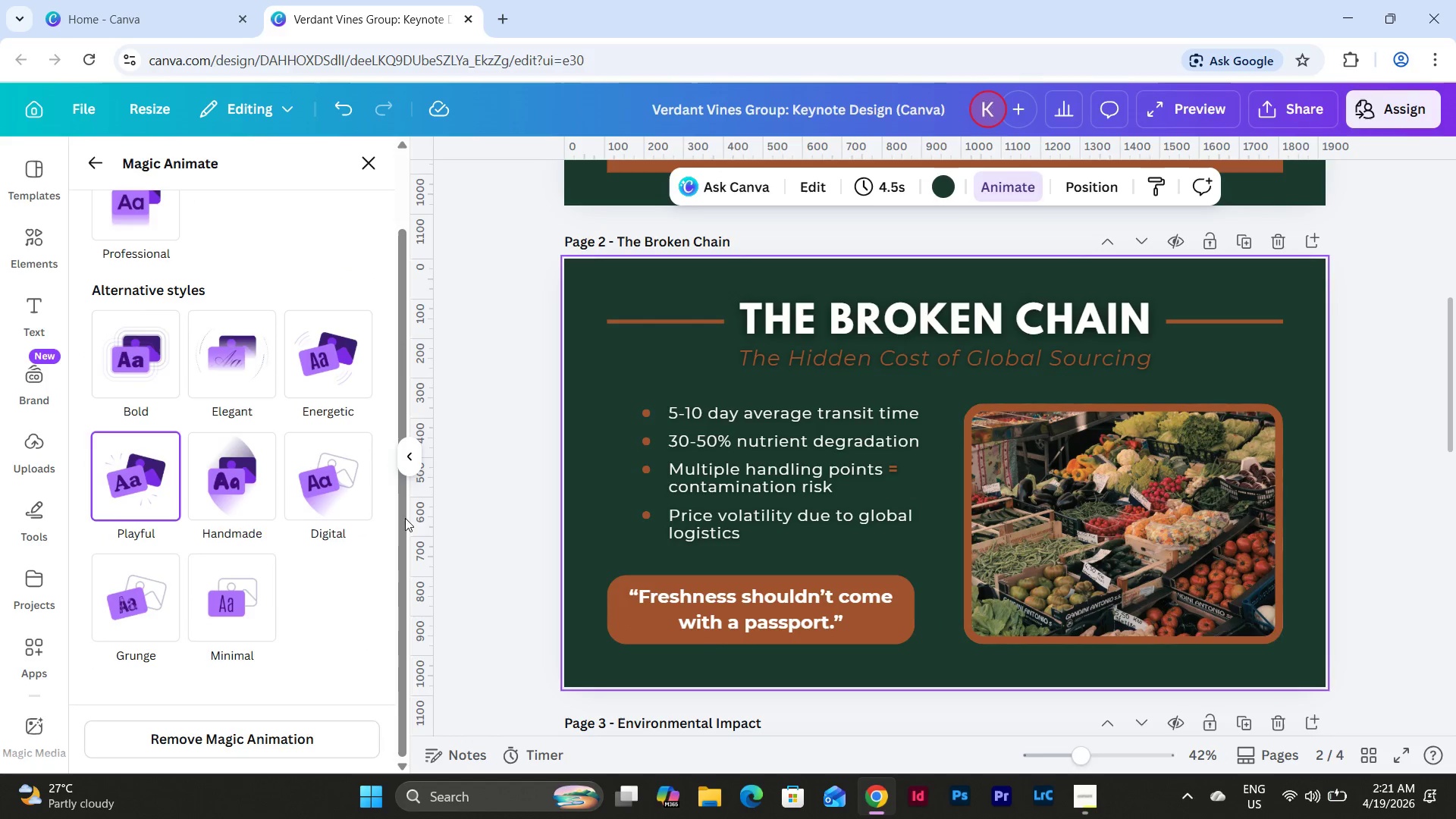 
left_click([234, 606])
 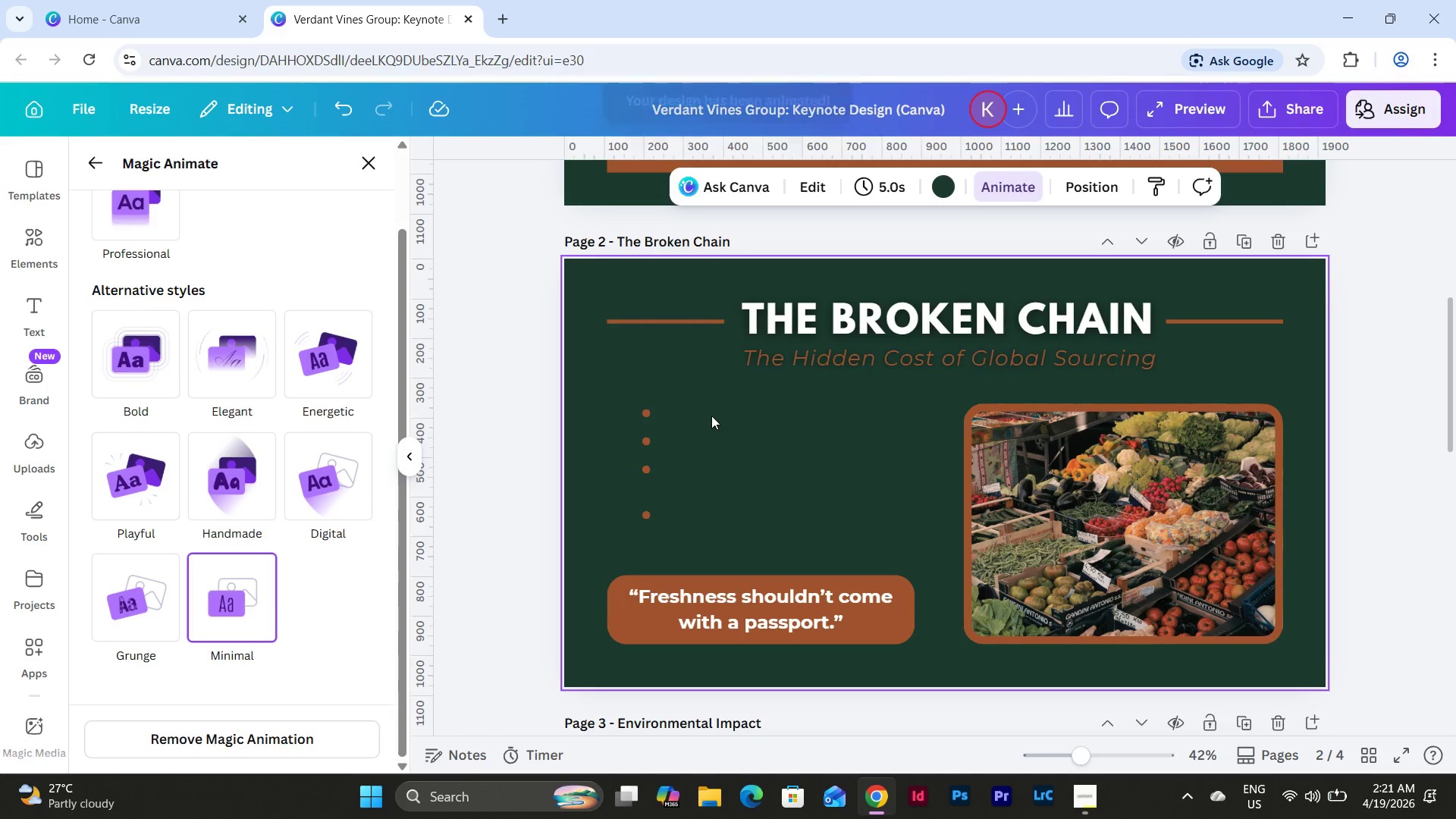 
scroll: coordinate [719, 415], scroll_direction: down, amount: 9.0
 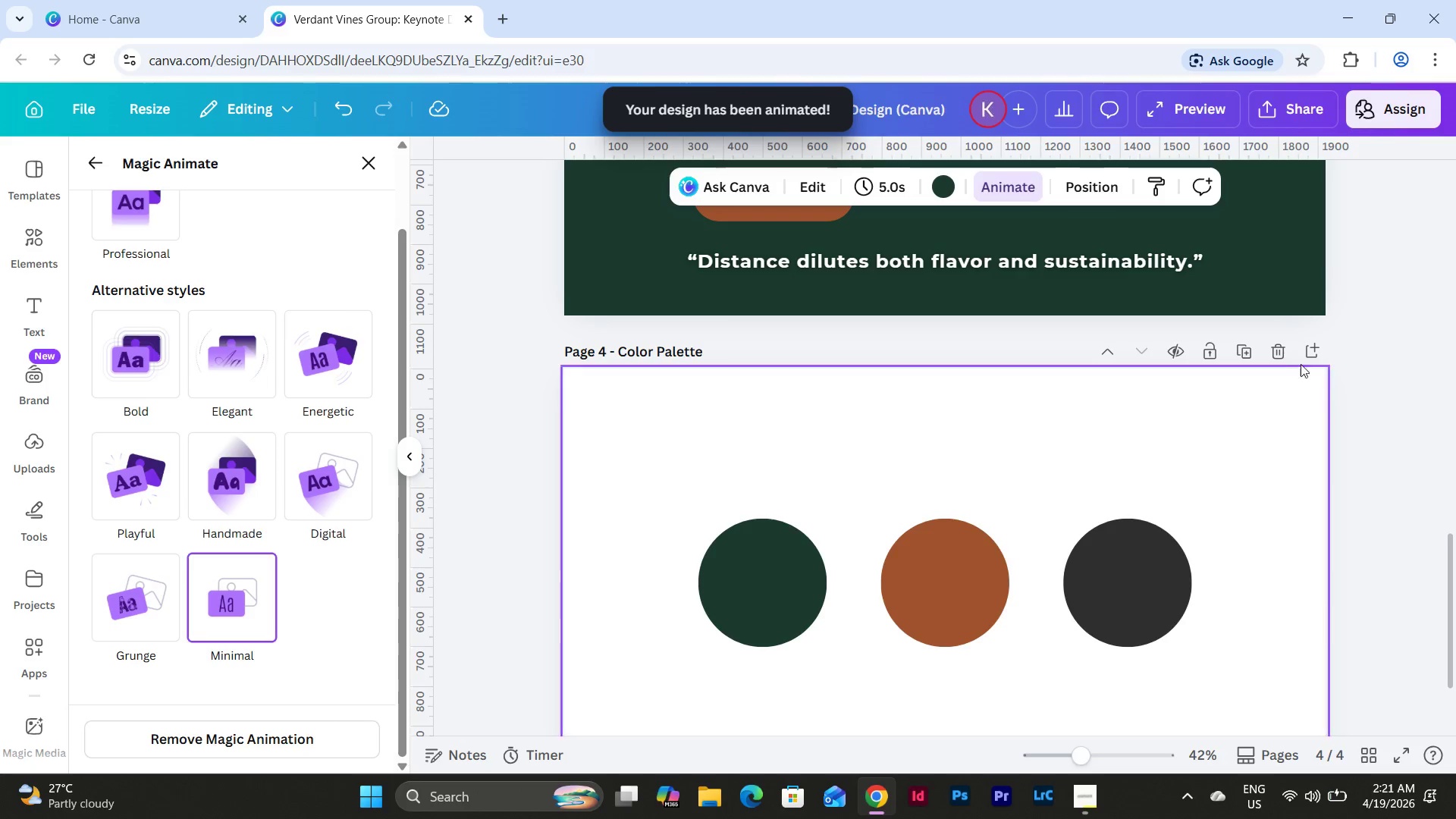 
left_click([1279, 353])
 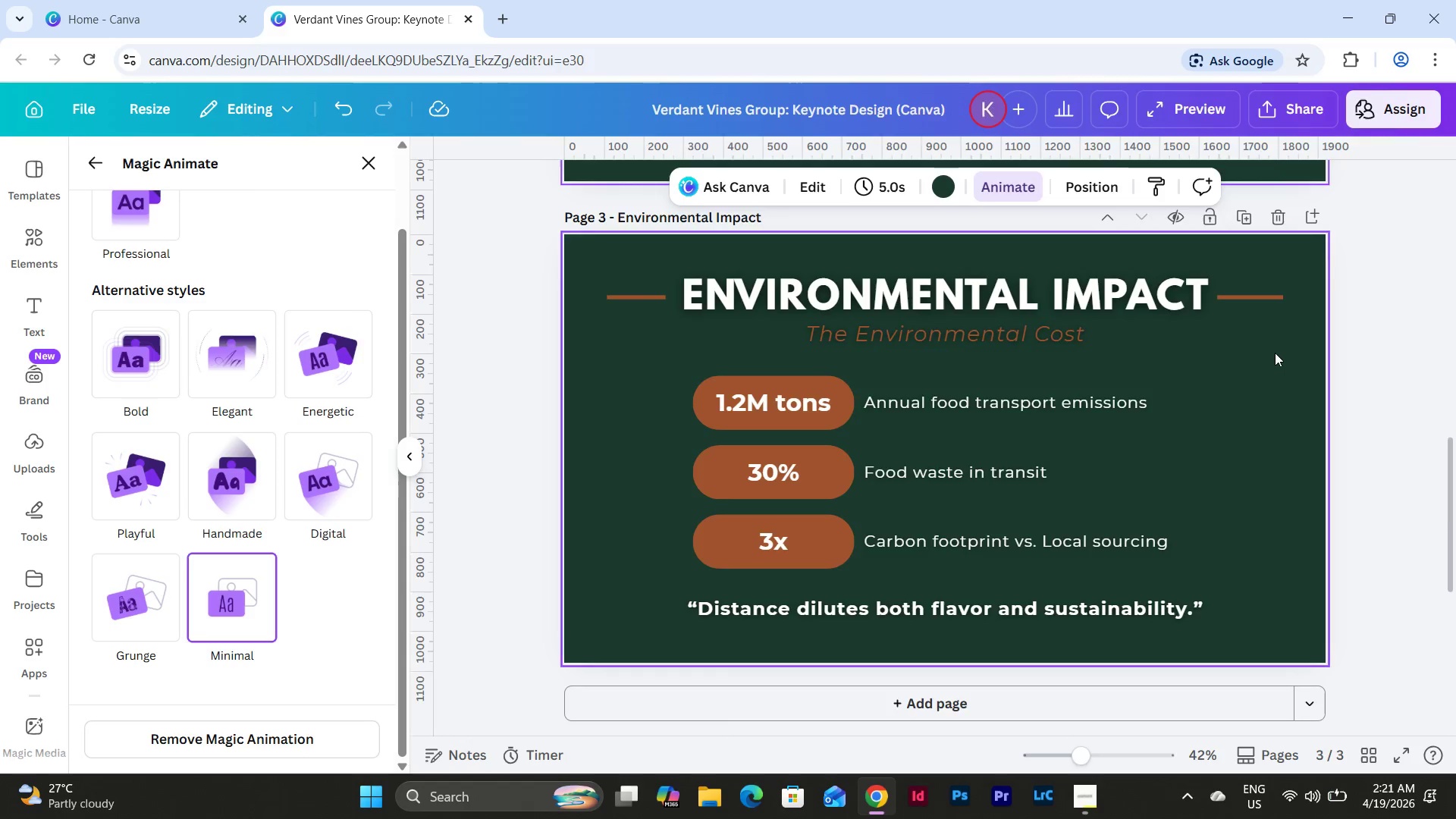 
scroll: coordinate [1298, 368], scroll_direction: up, amount: 13.0
 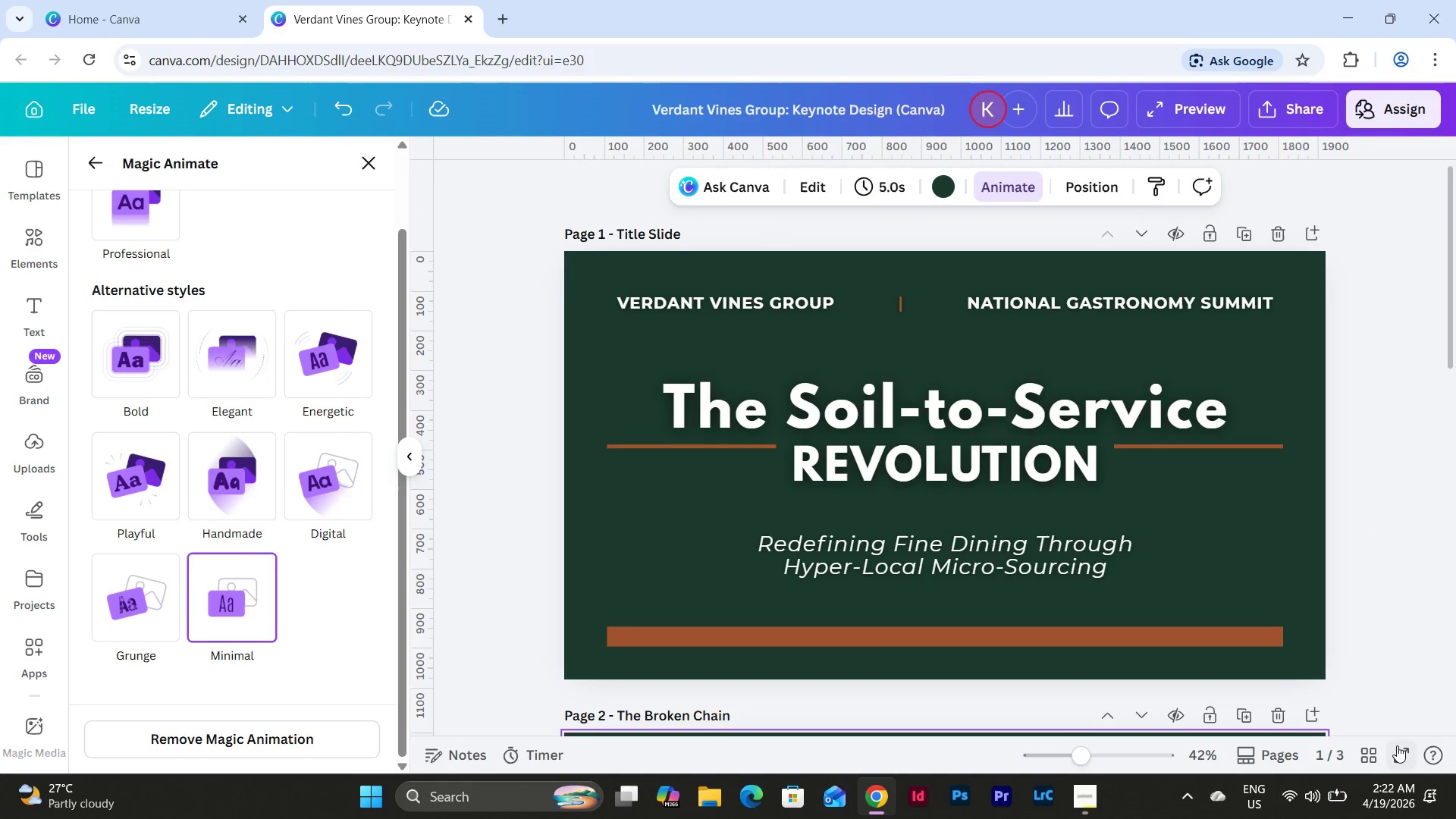 
left_click([1399, 758])
 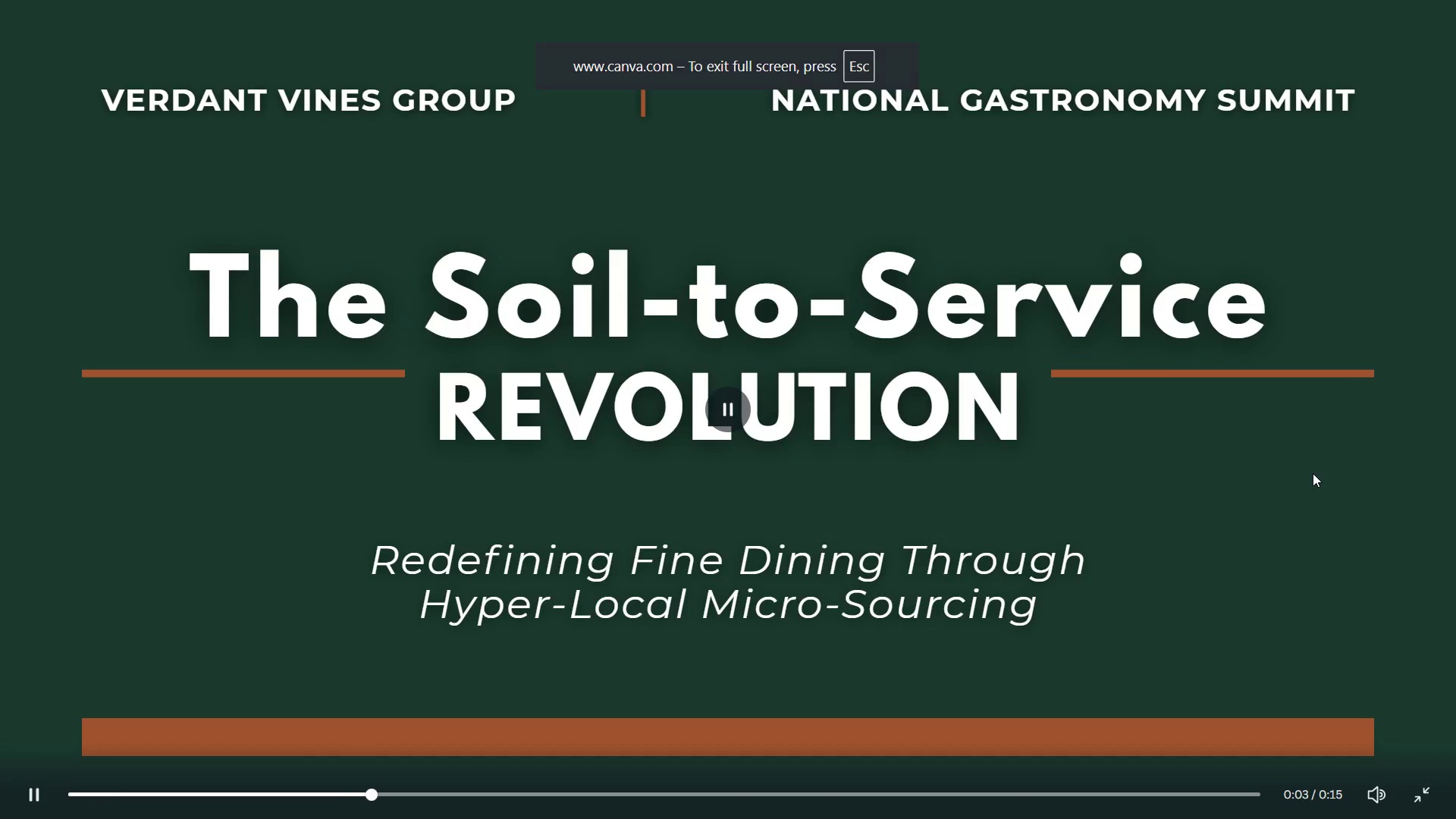 
wait(6.11)
 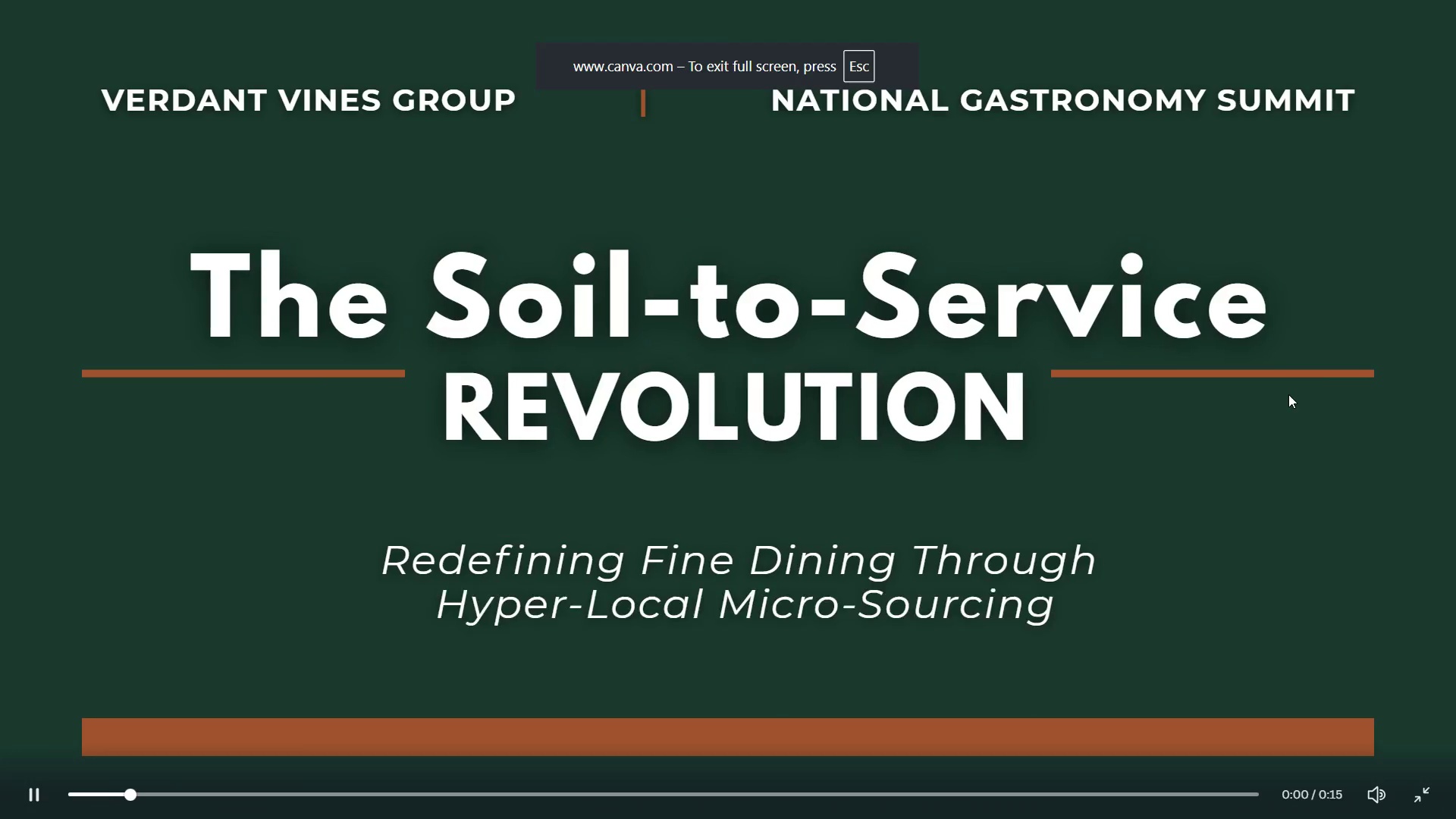 
key(ArrowLeft)
 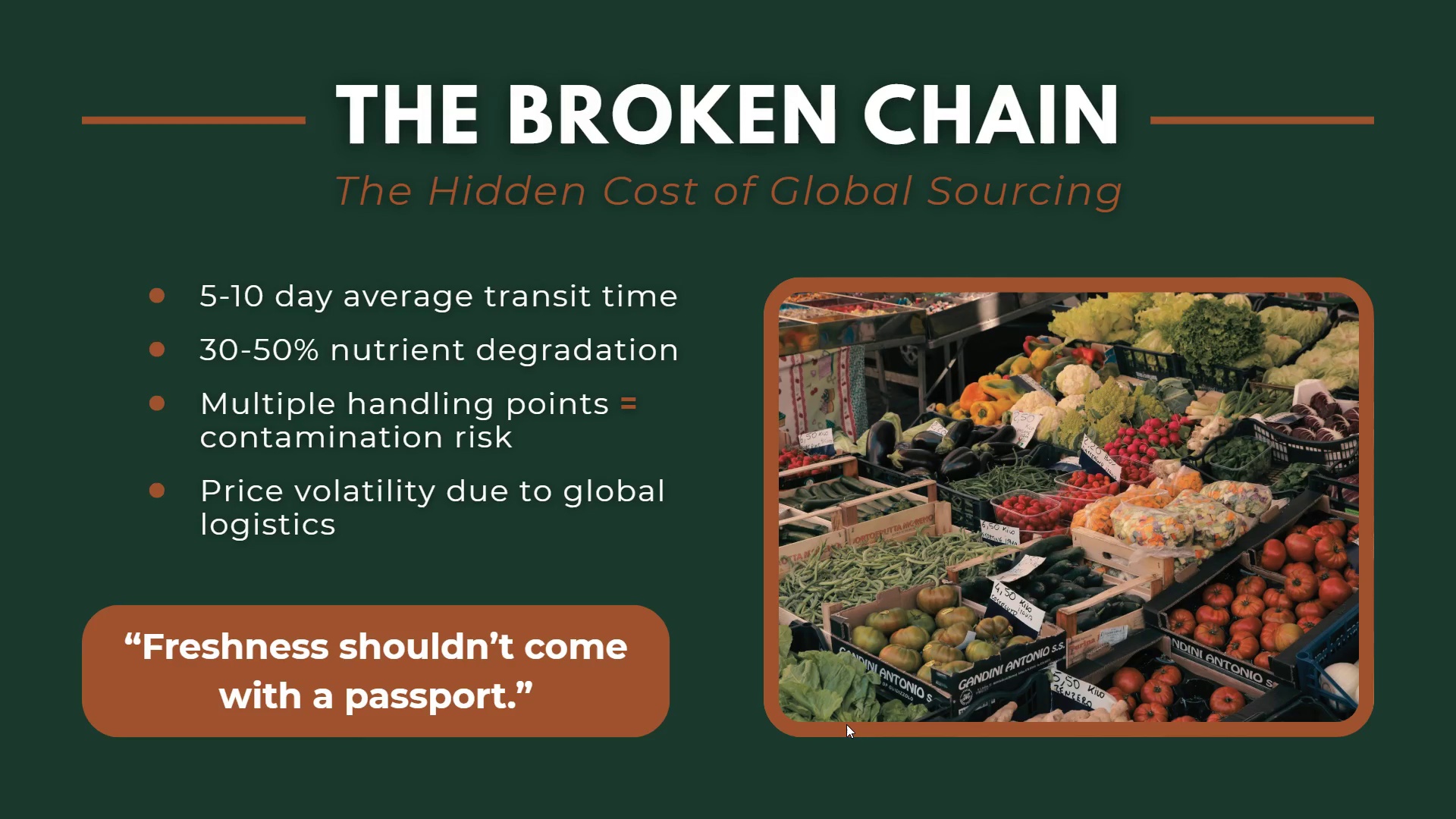 
wait(13.16)
 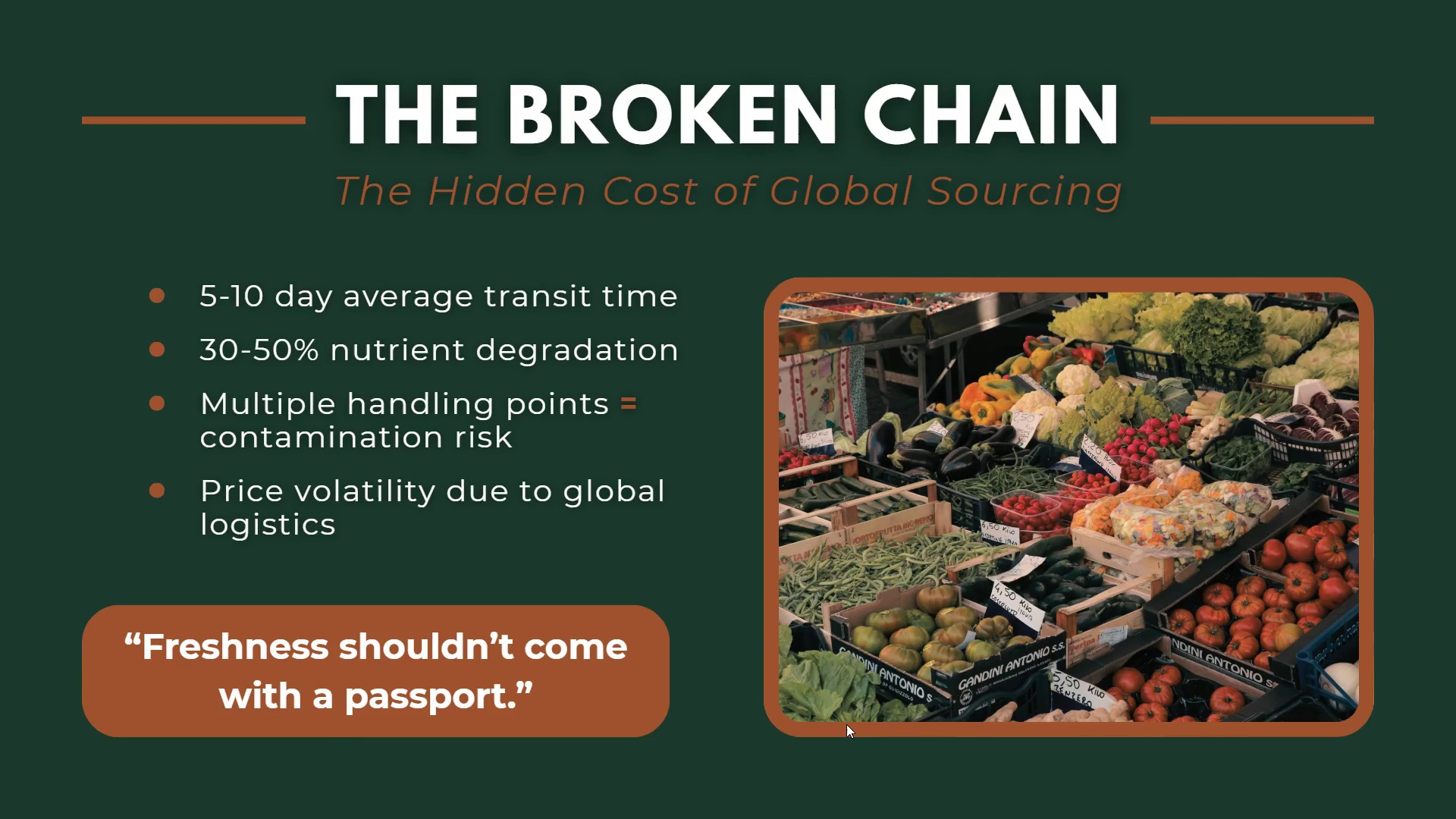 
left_click([1430, 797])
 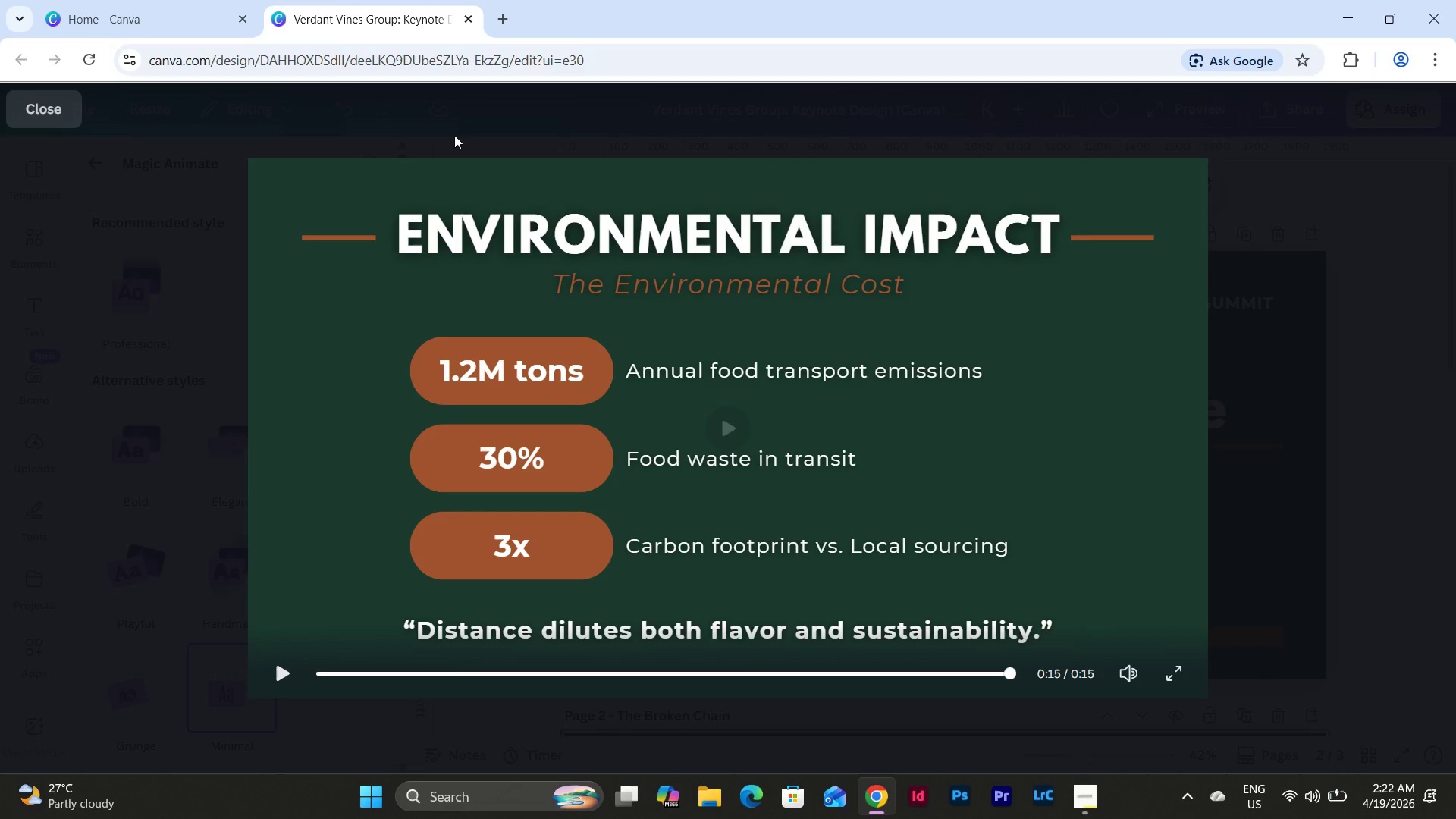 
left_click([33, 99])
 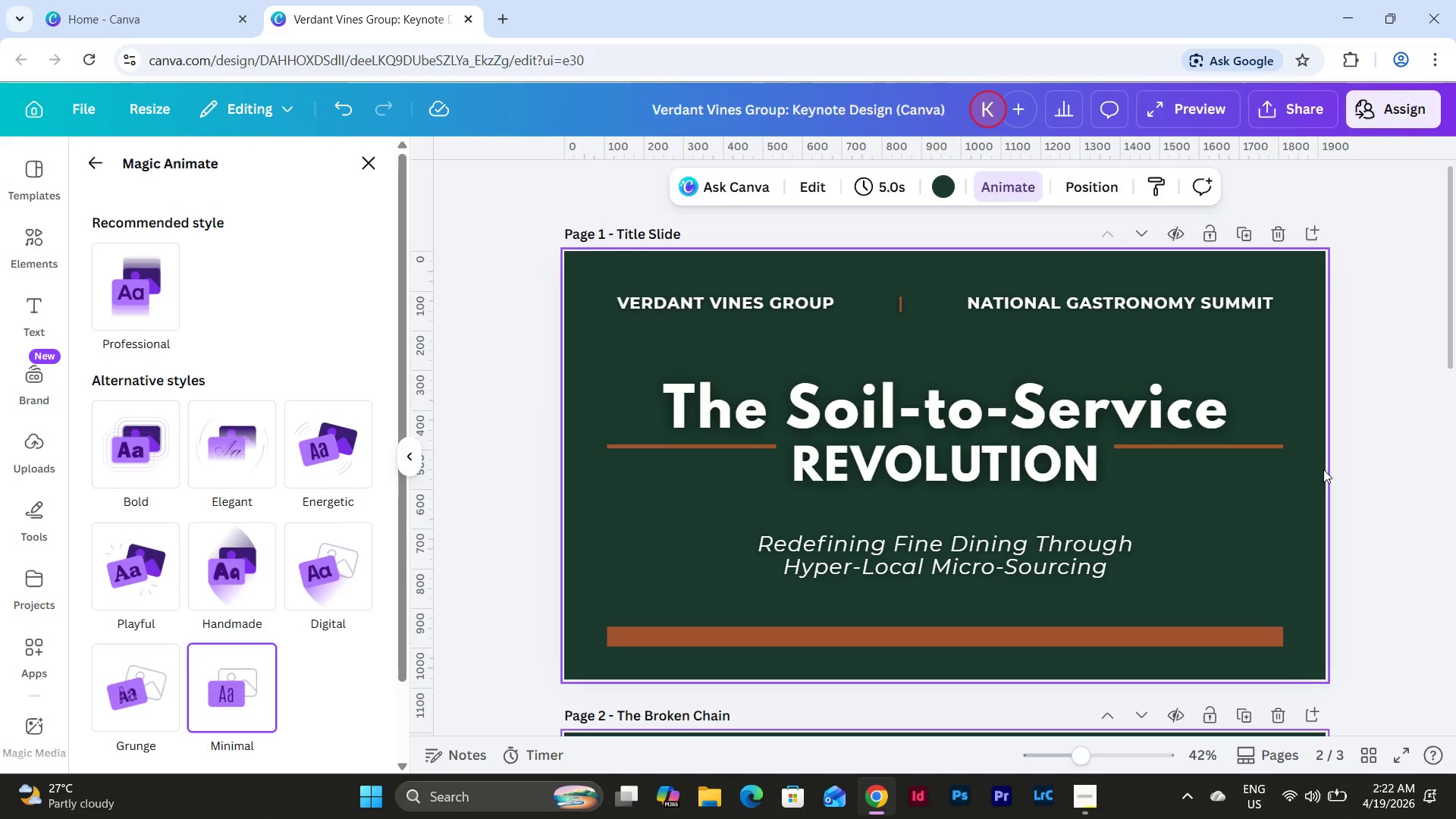 
left_click([1349, 466])
 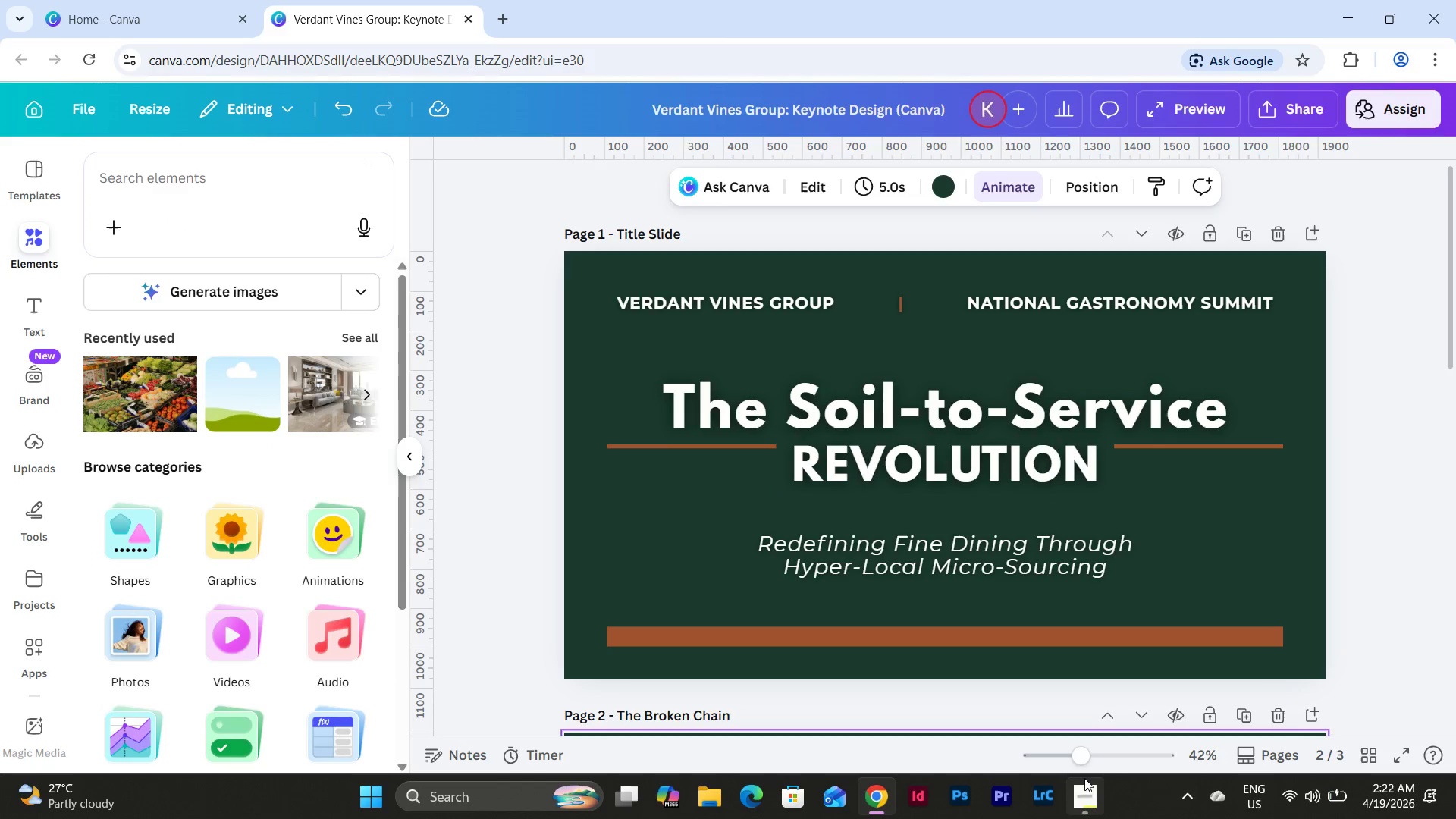 
left_click([1089, 799])